 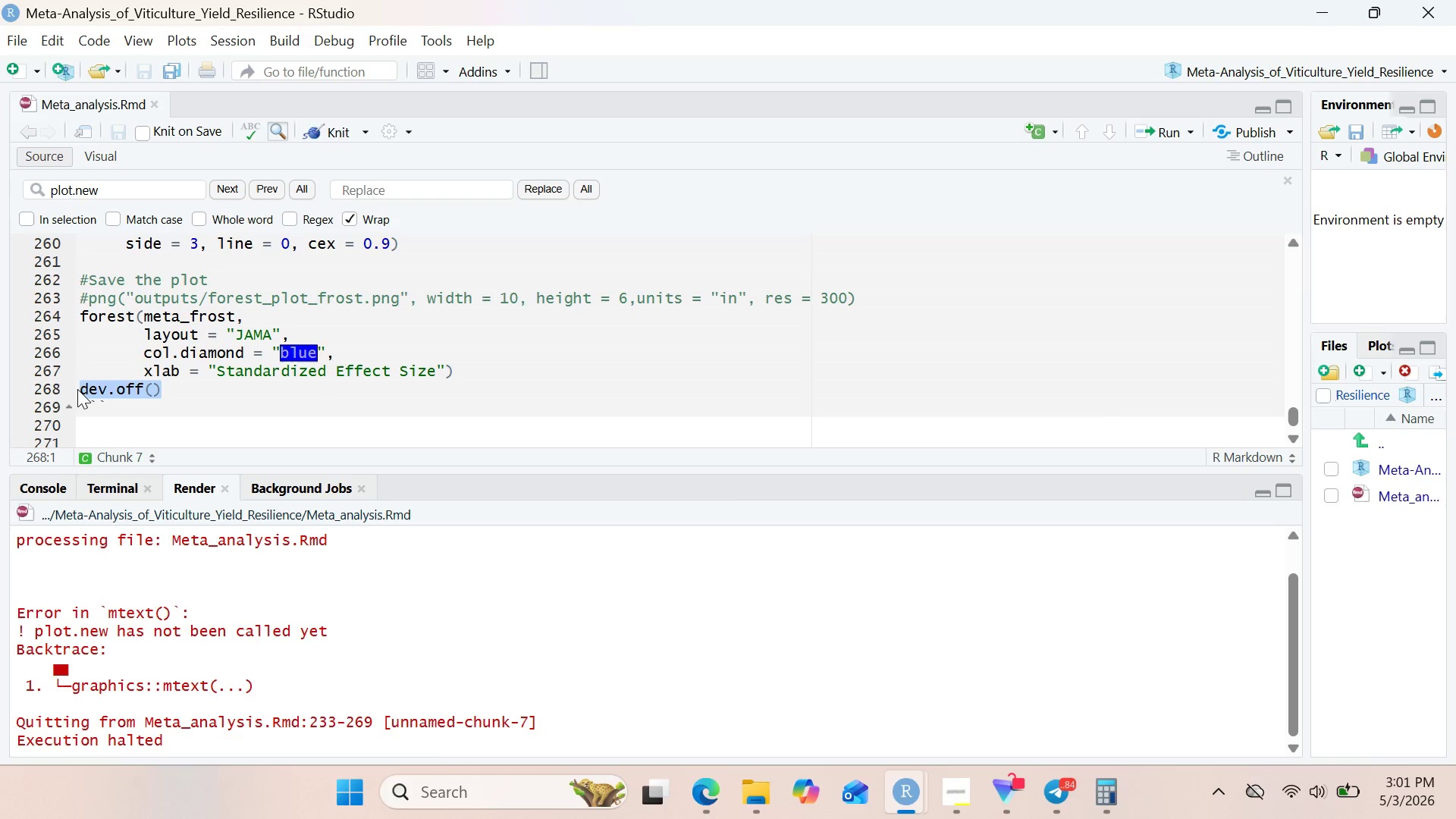 
key(Control+X)
 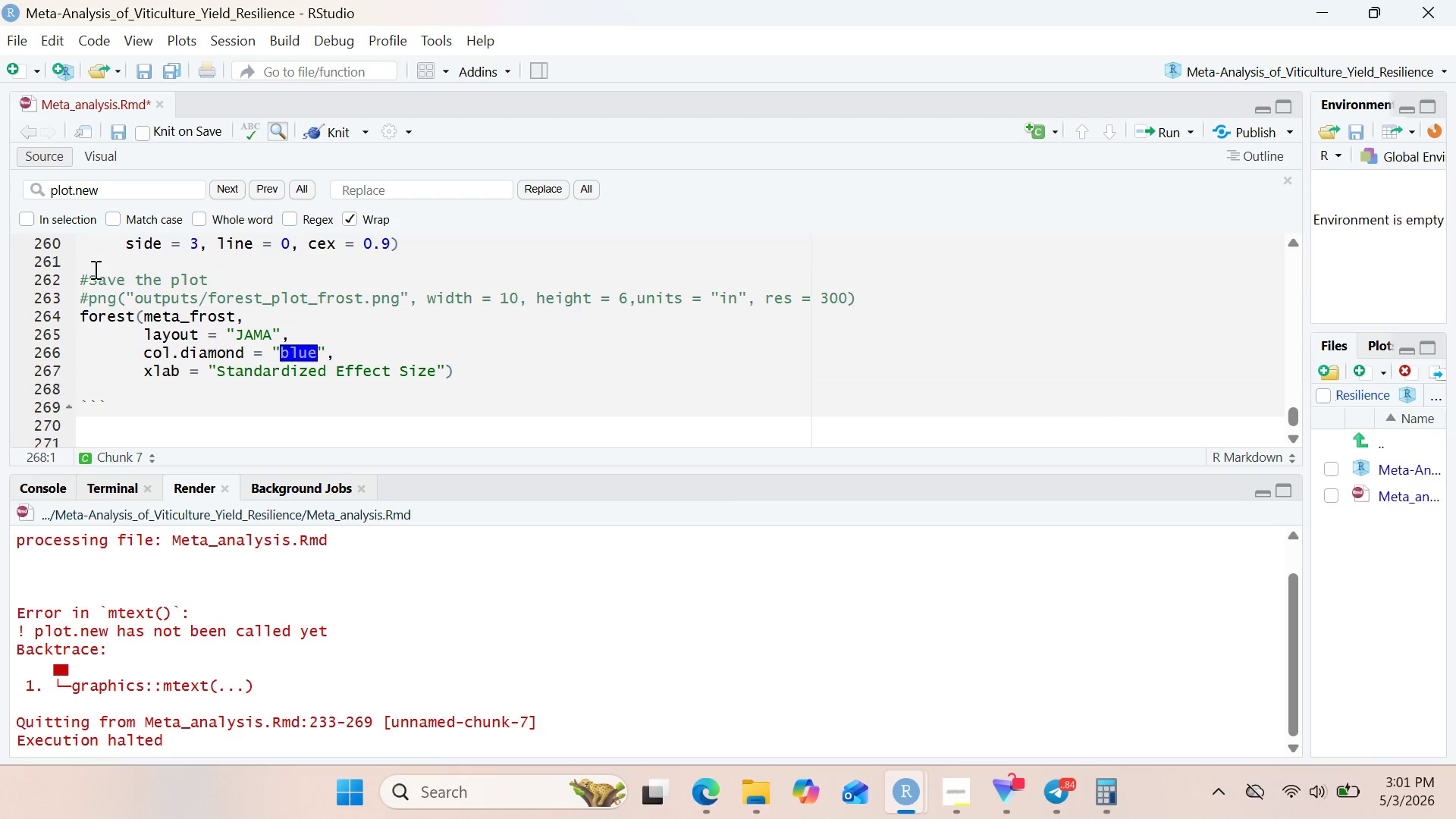 
left_click([93, 268])
 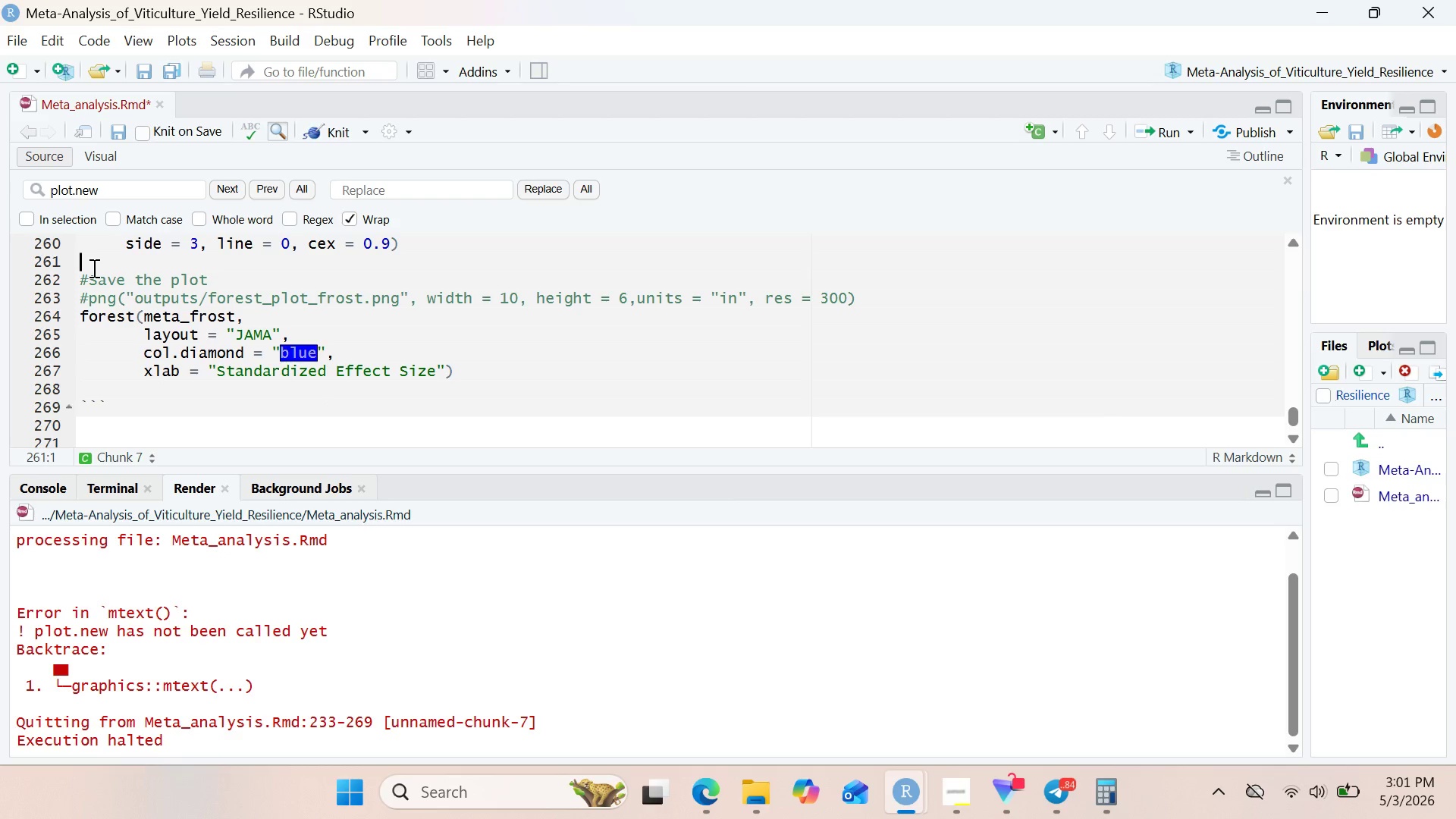 
key(Control+V)
 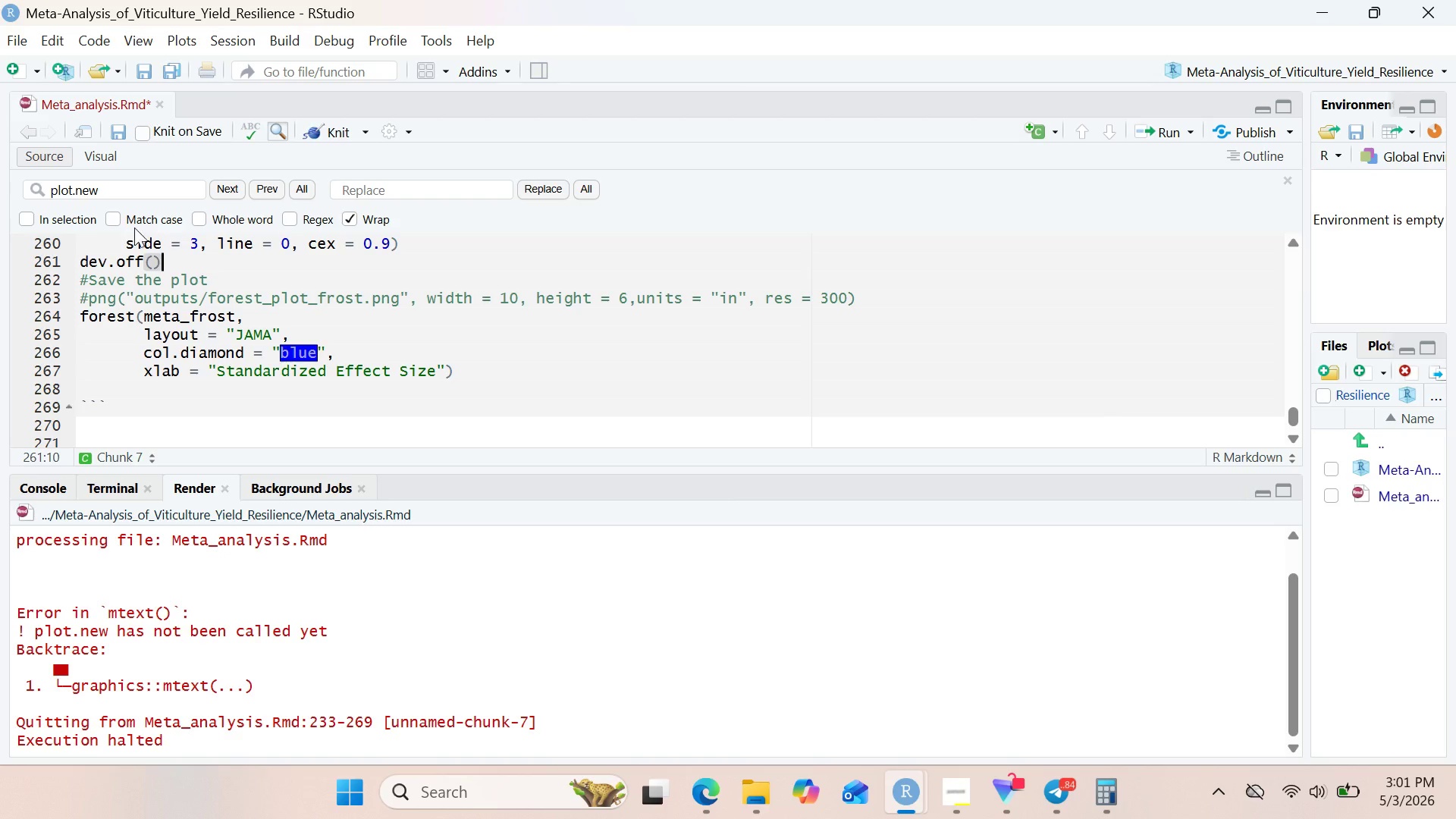 
left_click([278, 281])
 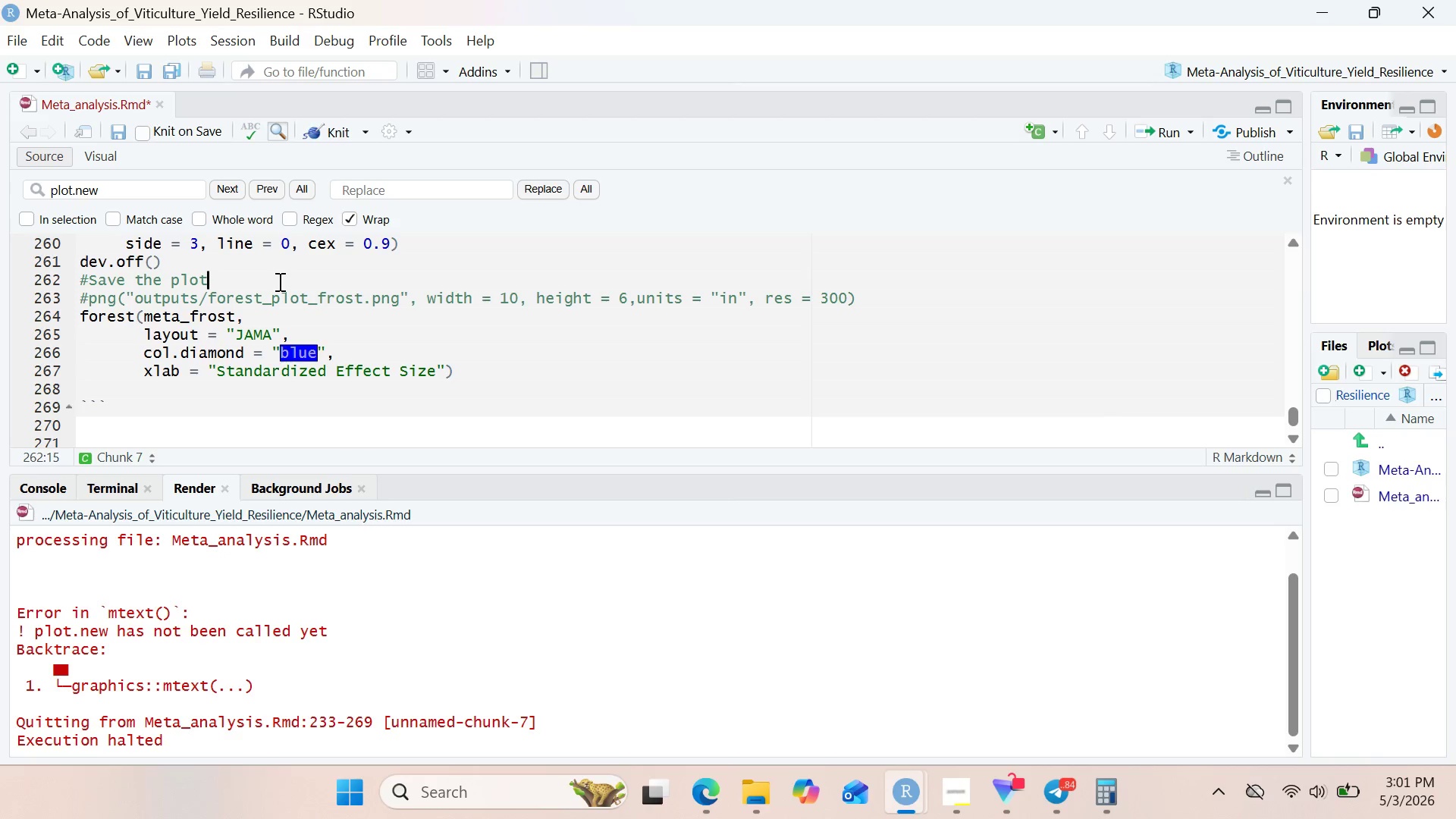 
key(Control+S)
 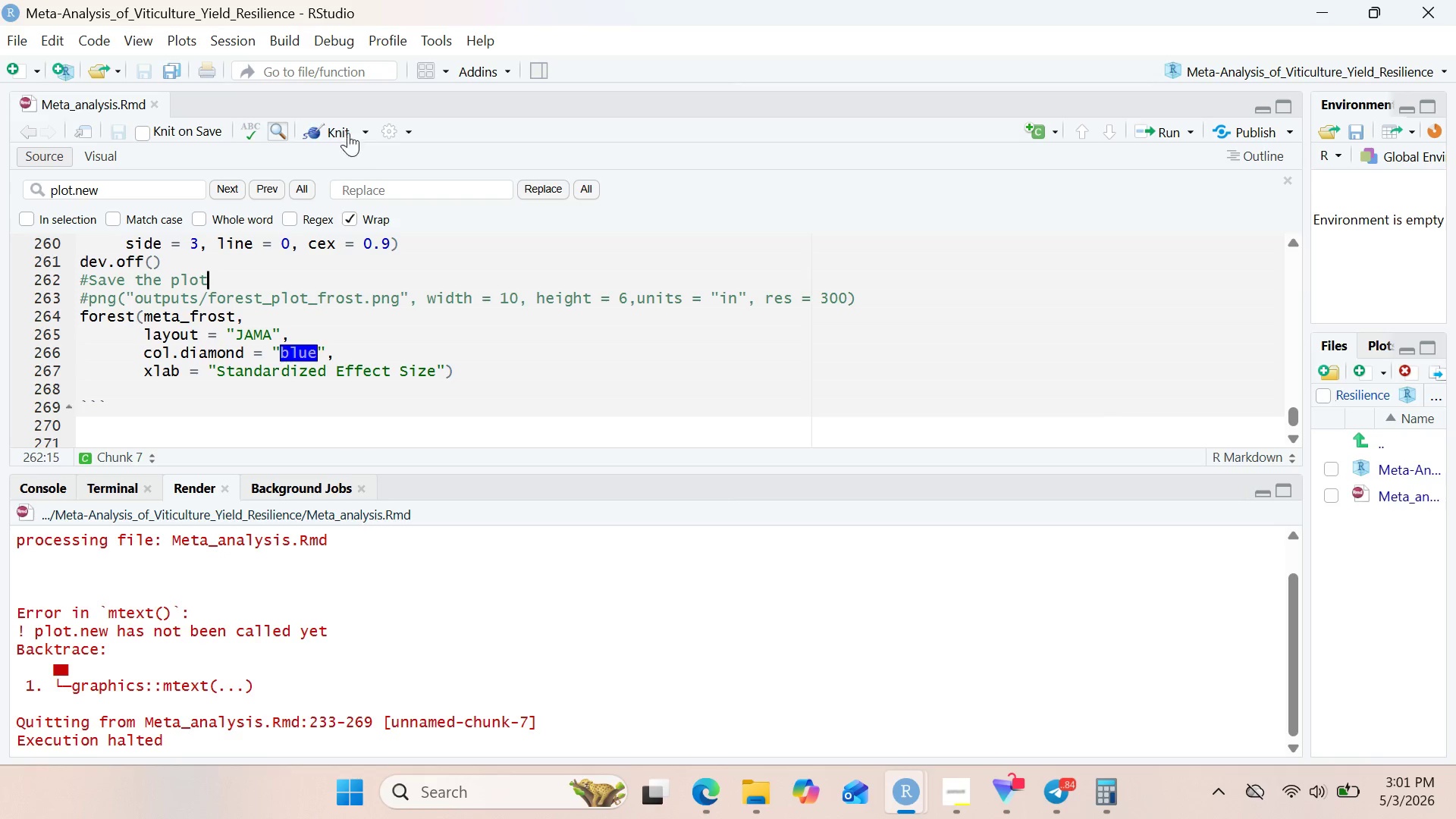 
left_click([337, 129])
 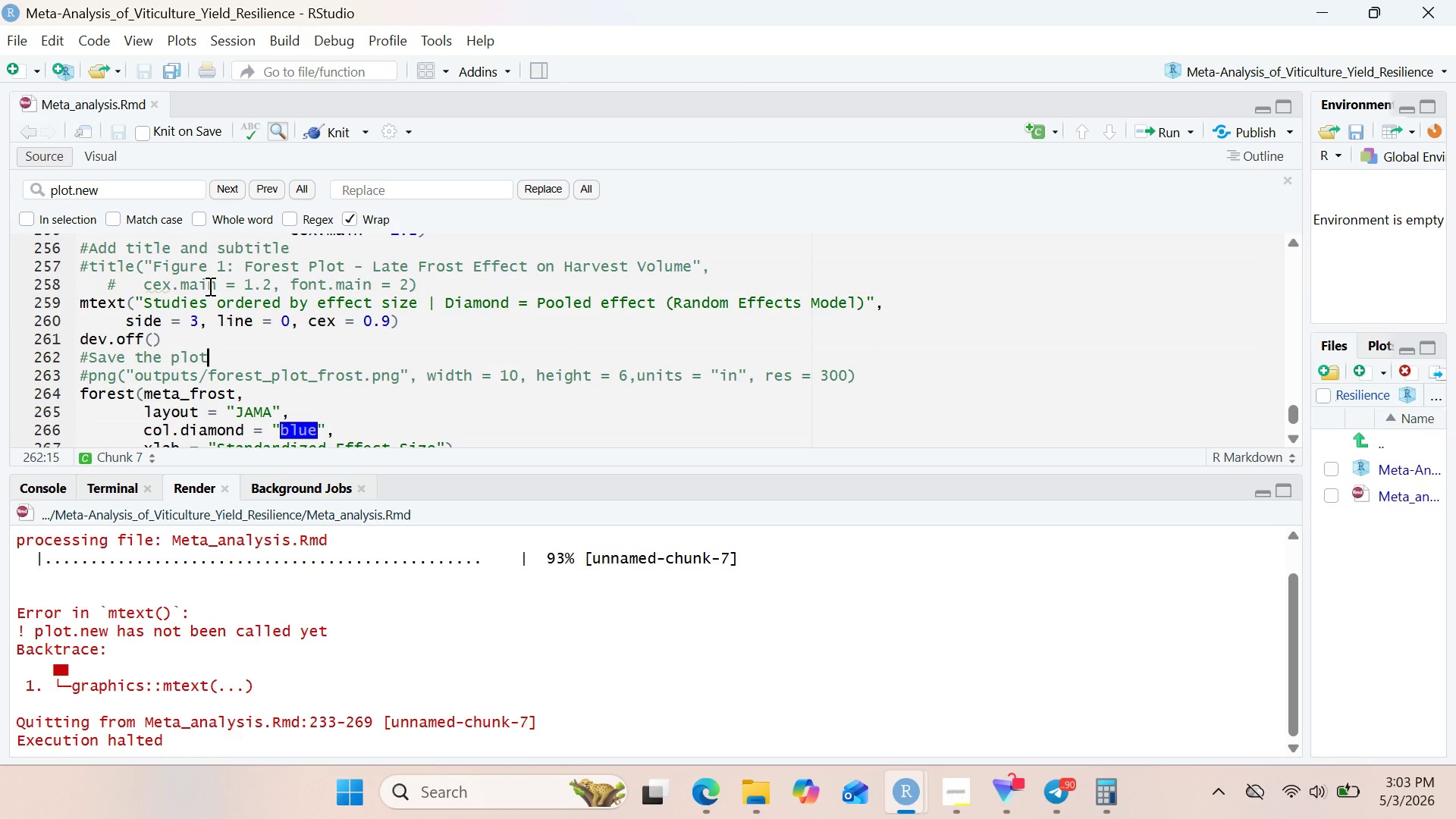 
wait(73.52)
 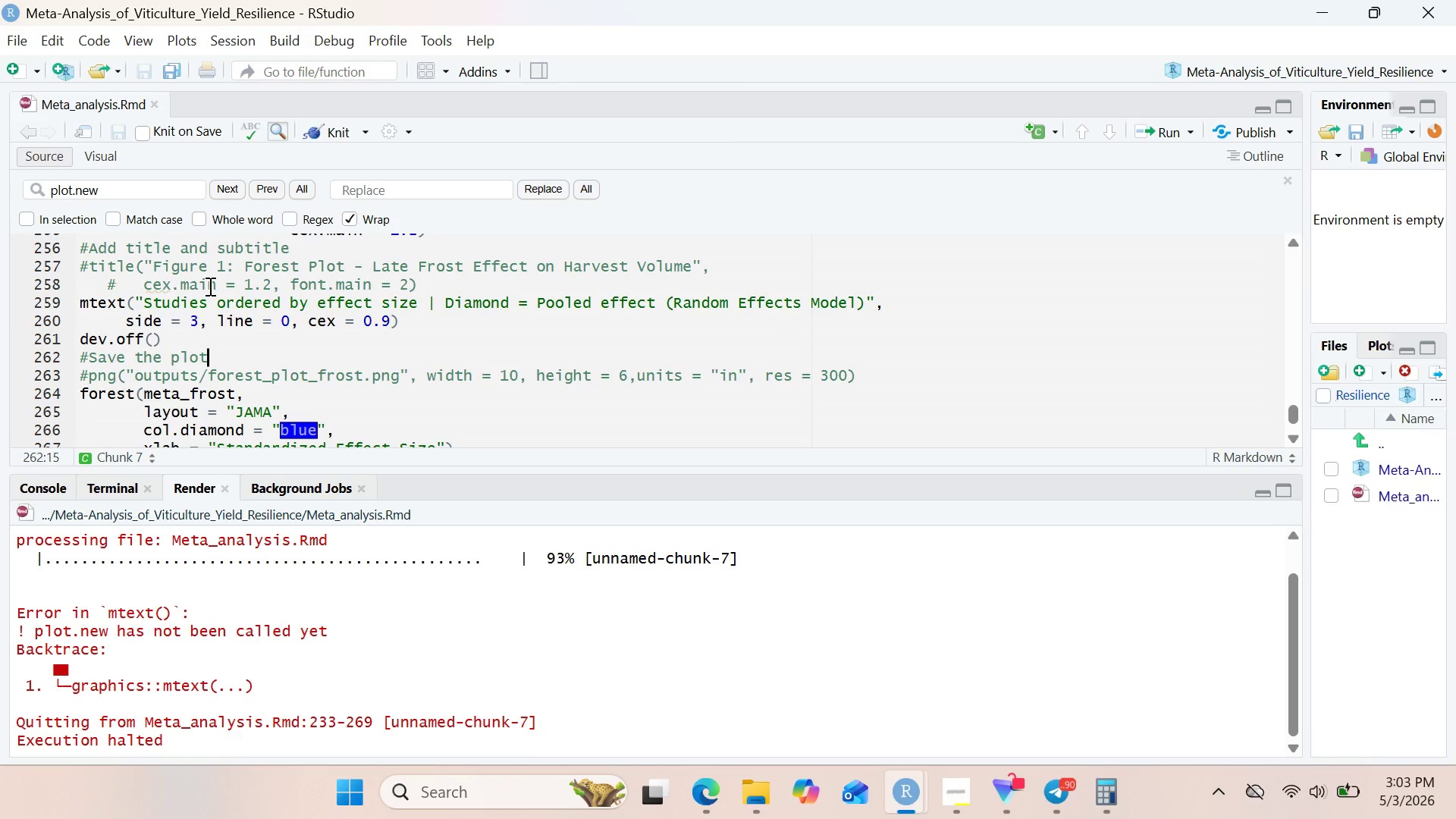 
left_click([209, 286])
 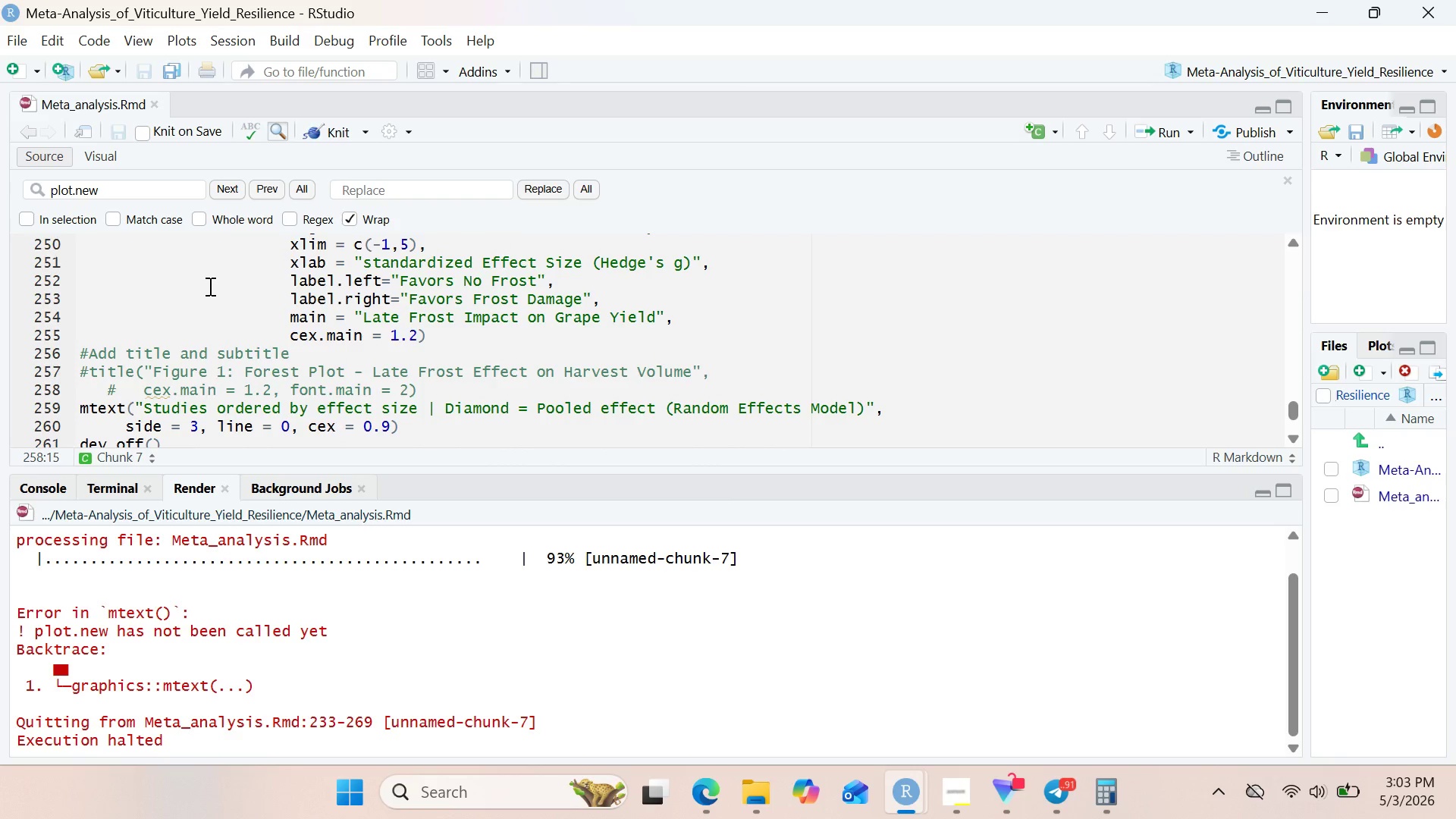 
wait(18.61)
 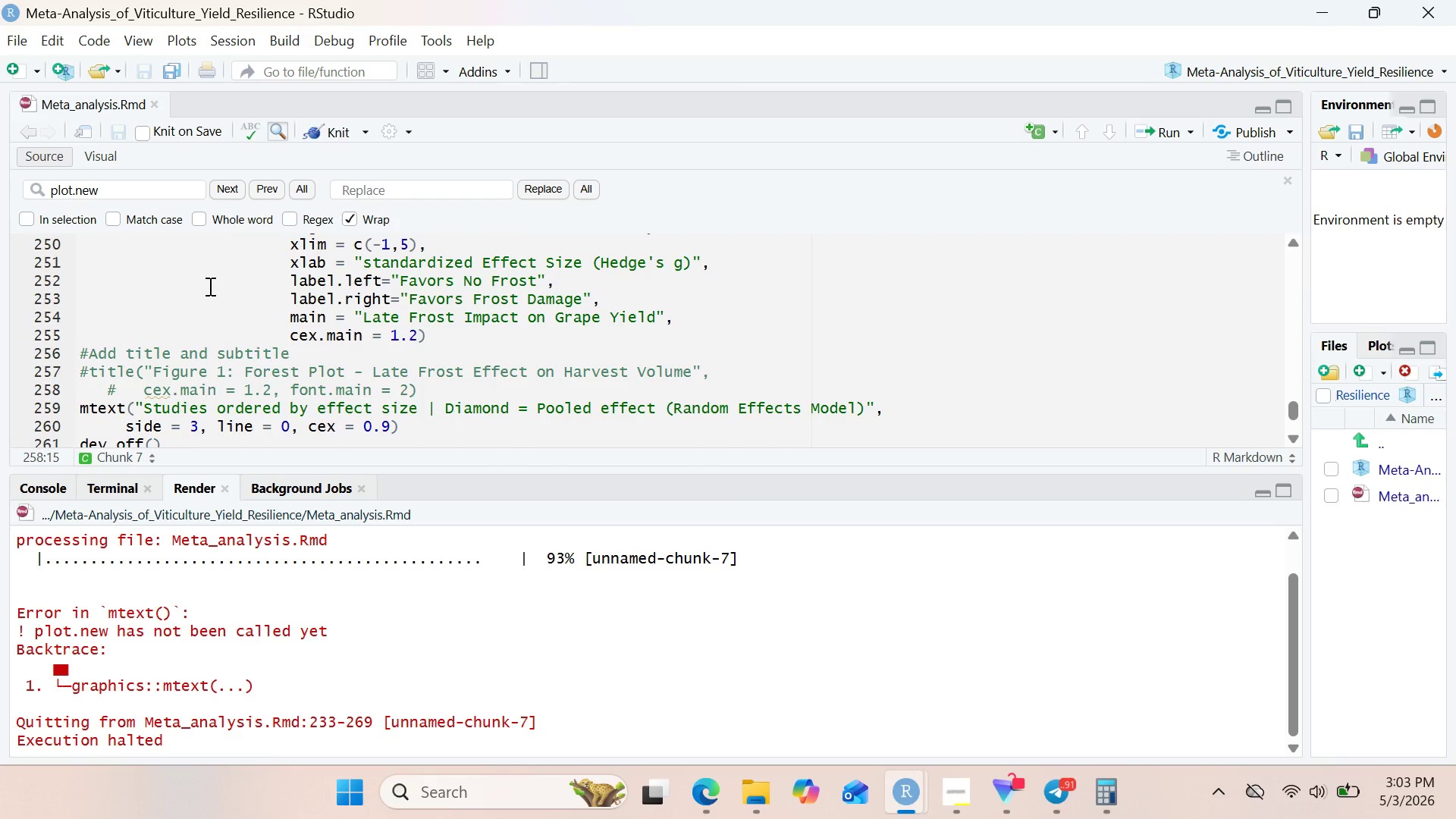 
left_click([209, 286])
 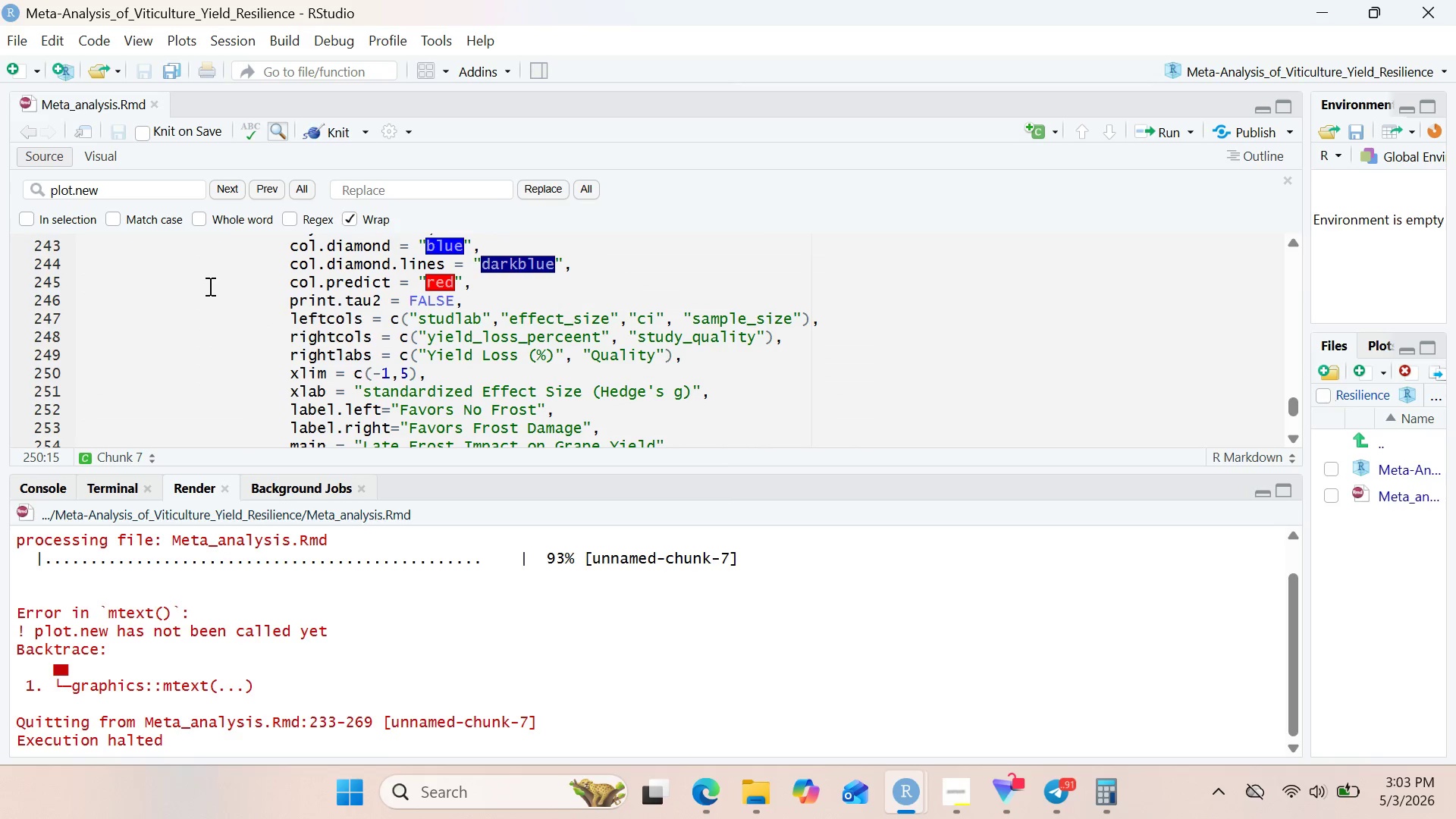 
wait(36.12)
 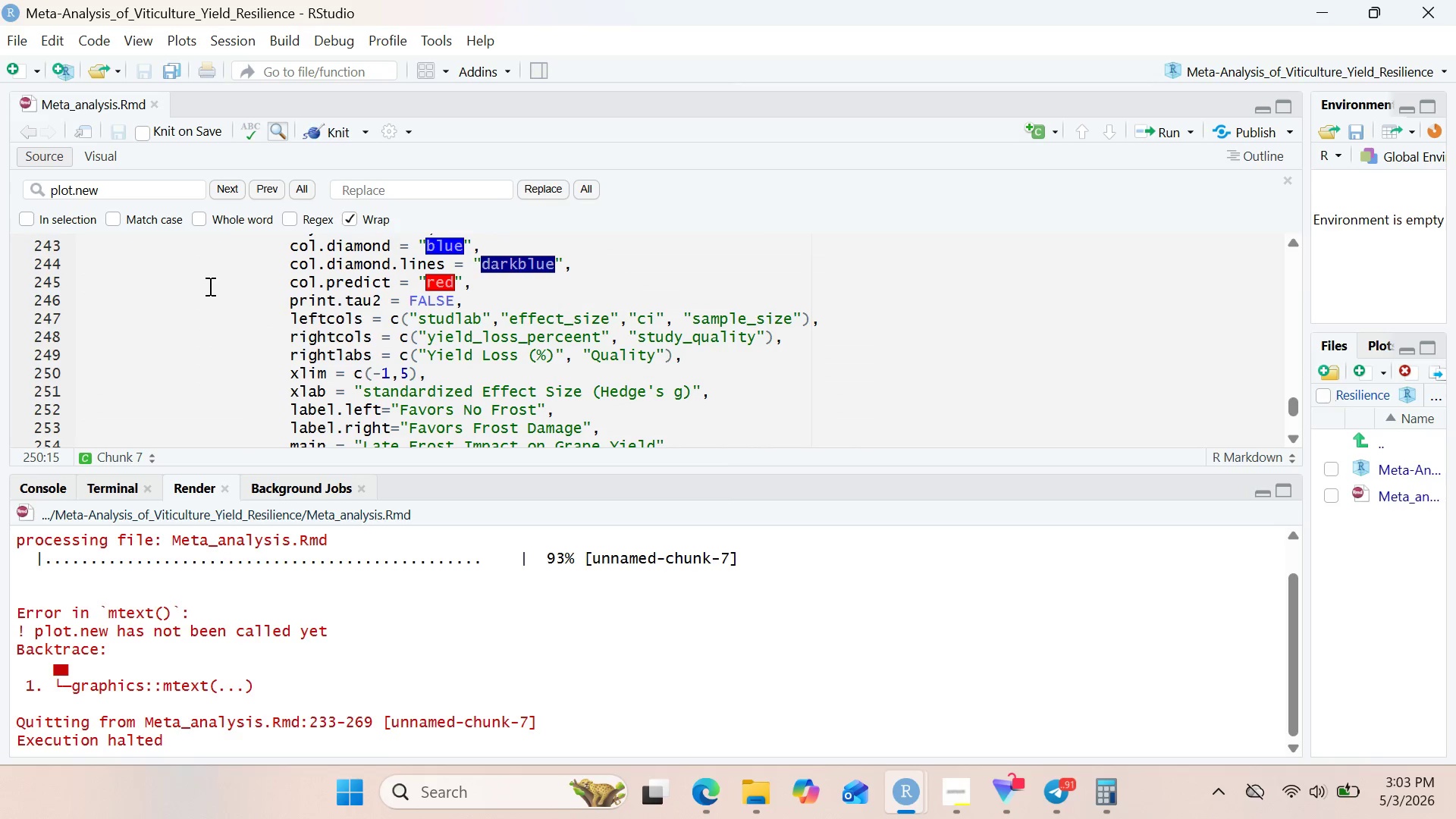 
left_click_drag(start_coordinate=[293, 297], to_coordinate=[353, 375])
 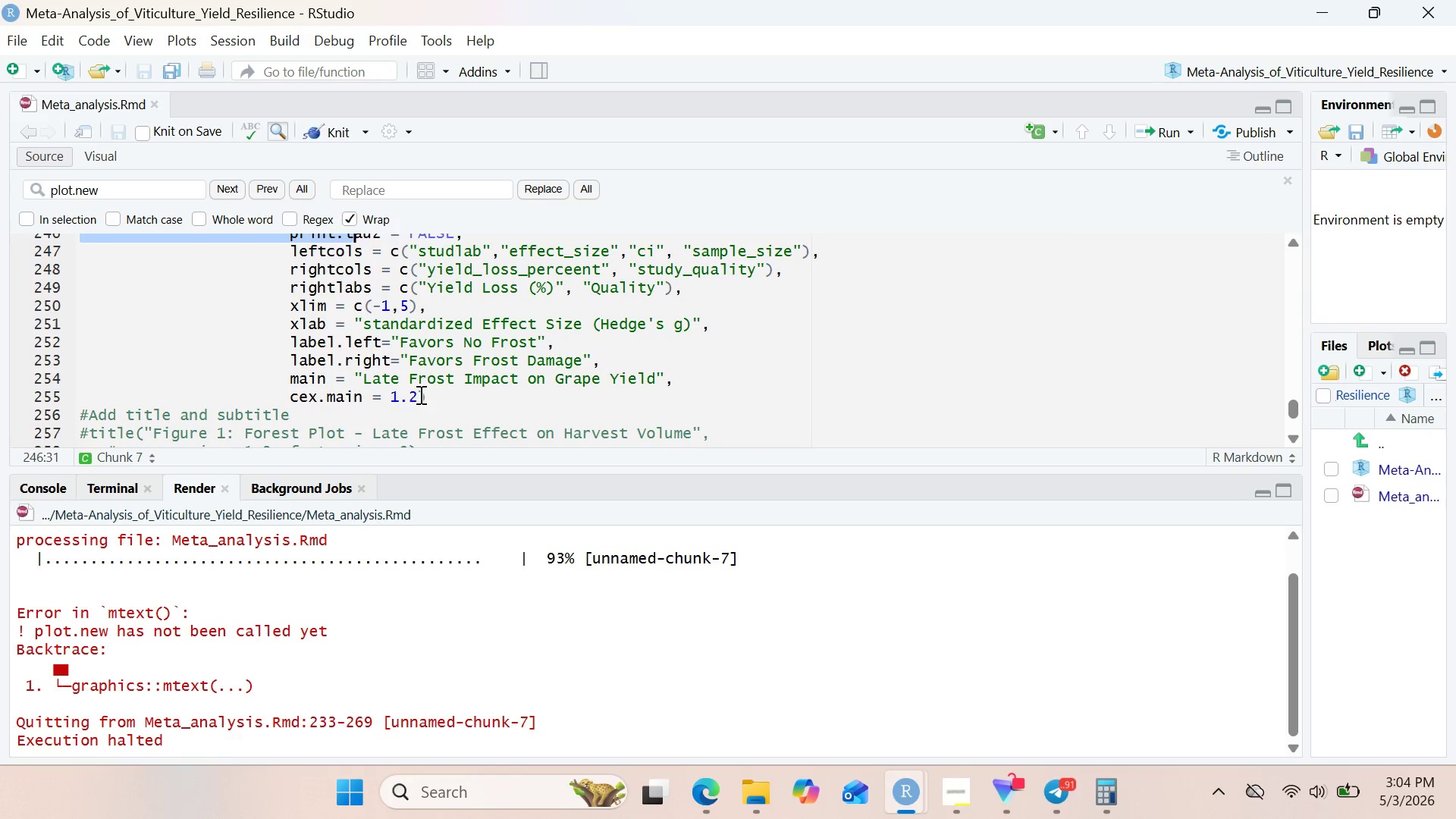 
hold_key(key=ShiftRight, duration=1.0)
left_click([418, 397])
 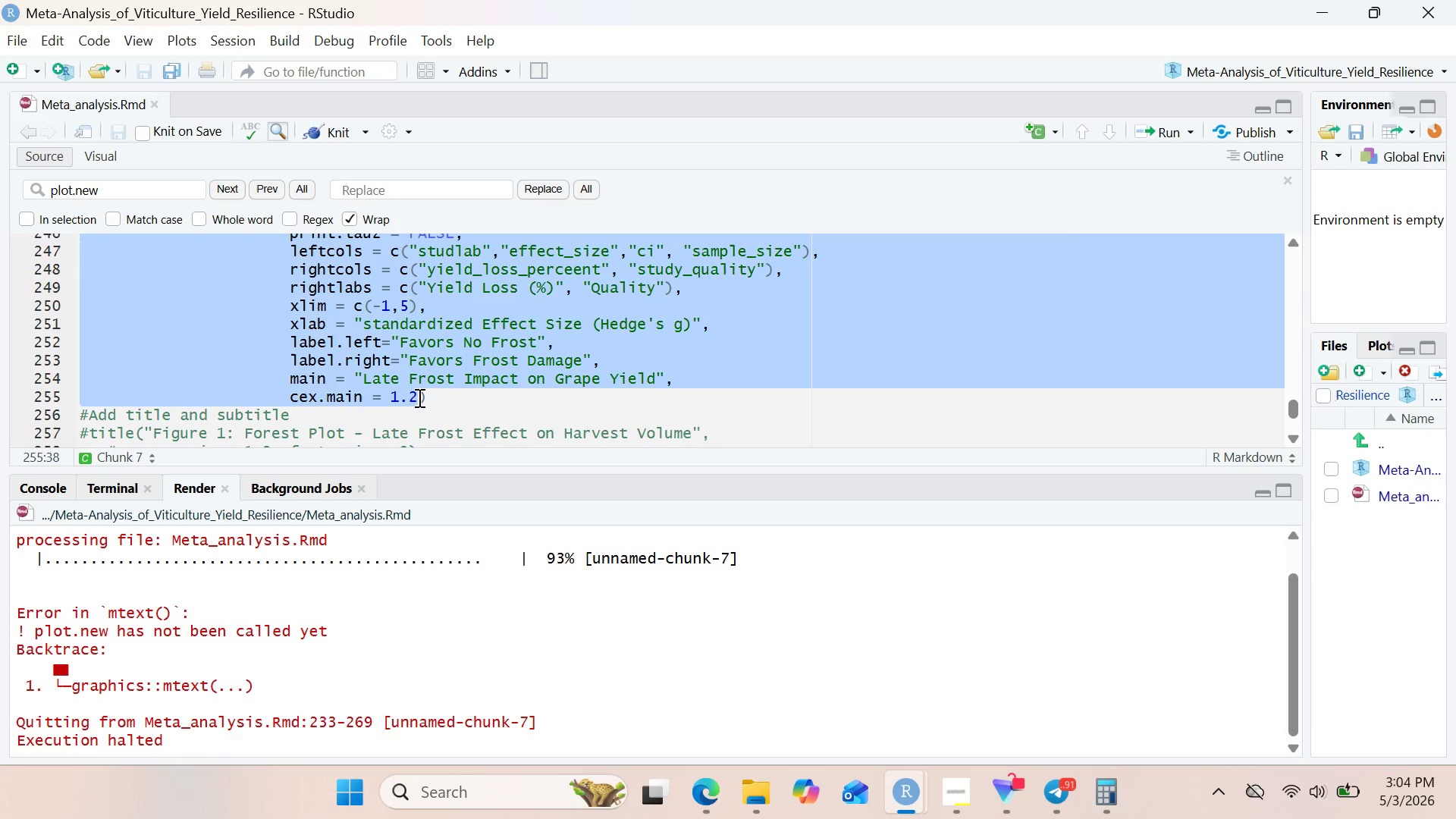 
key(Control+C)
 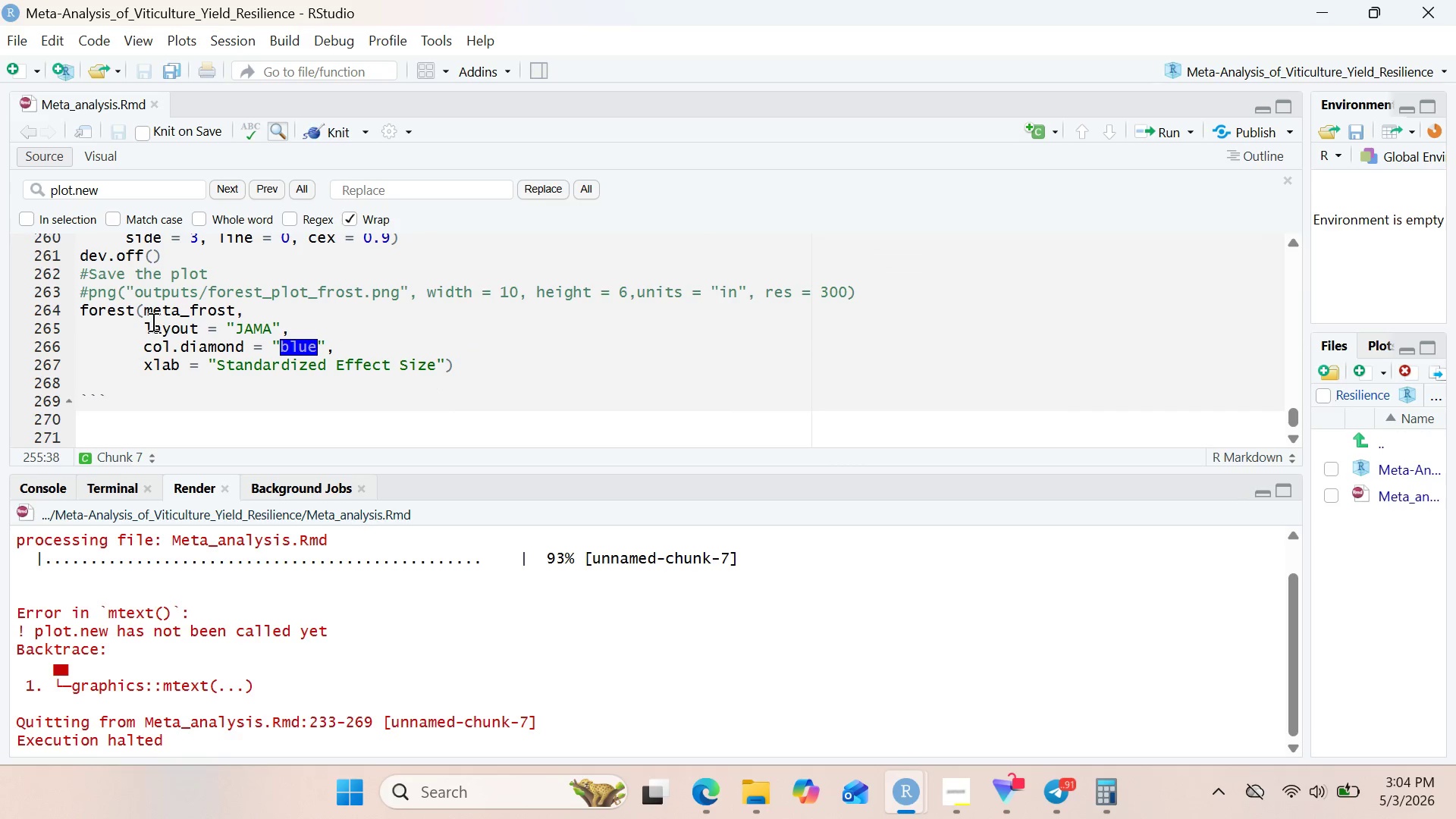 
left_click_drag(start_coordinate=[145, 328], to_coordinate=[447, 362])
 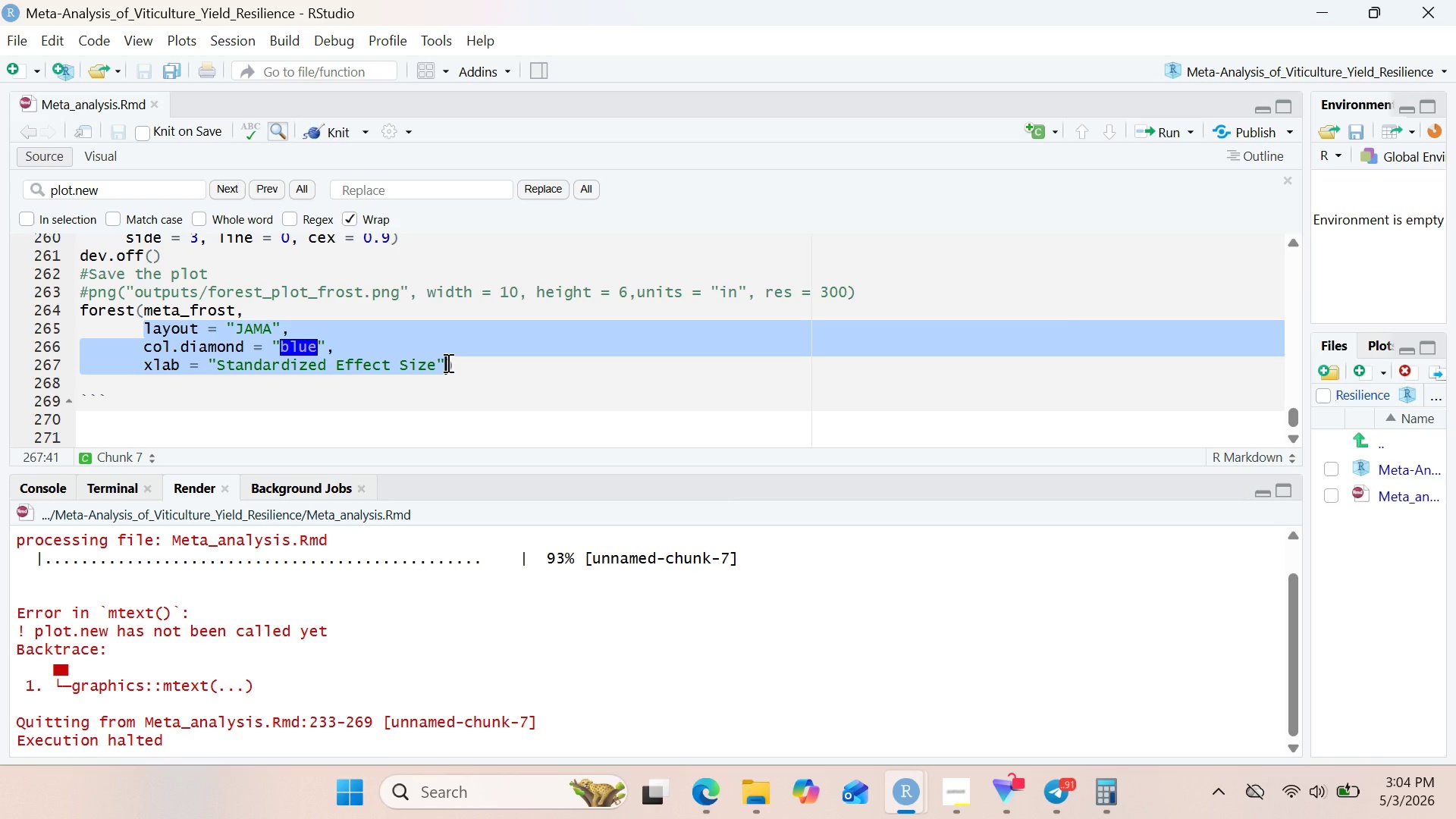 
key(Control+V)
 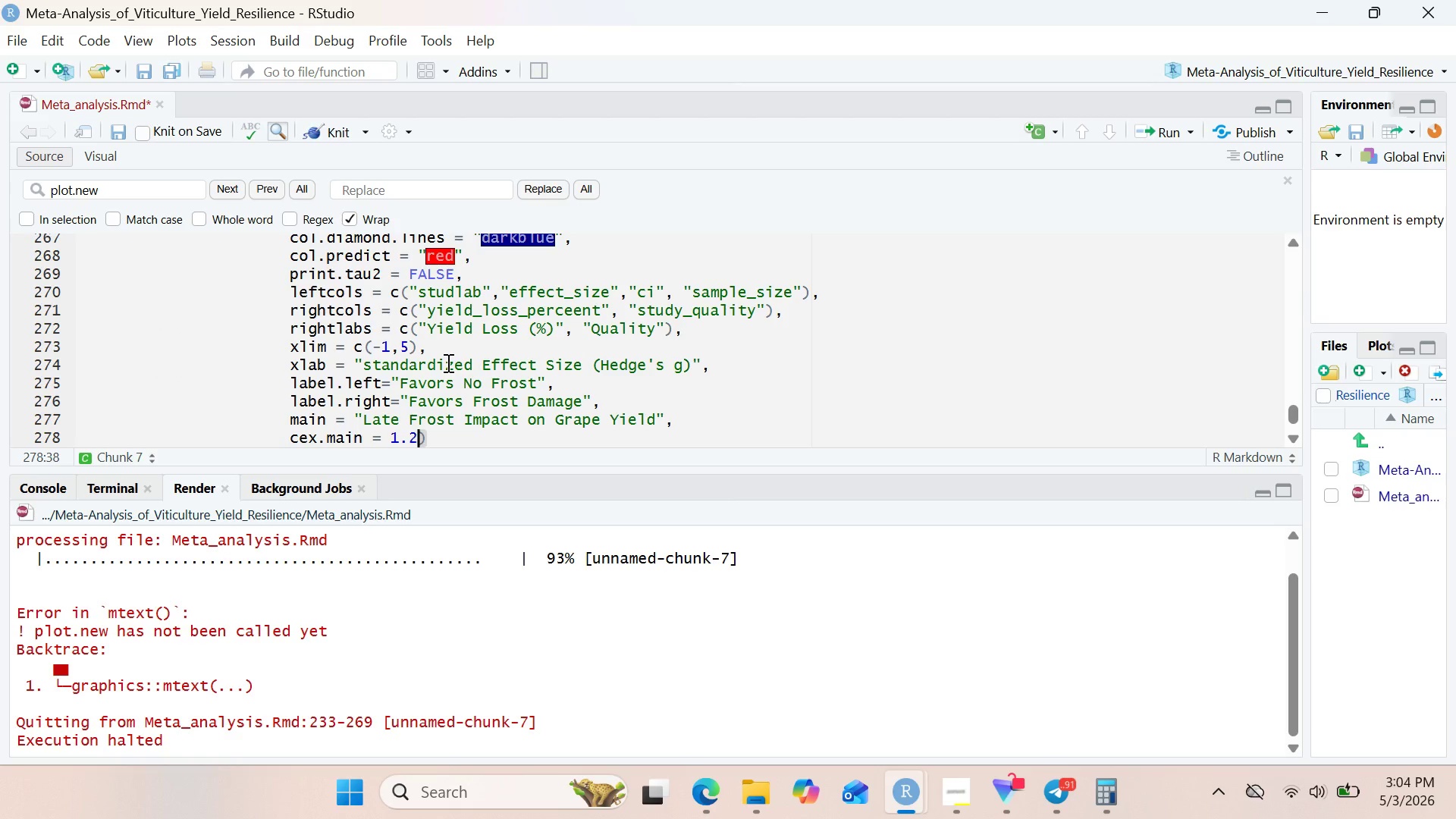 
wait(9.39)
 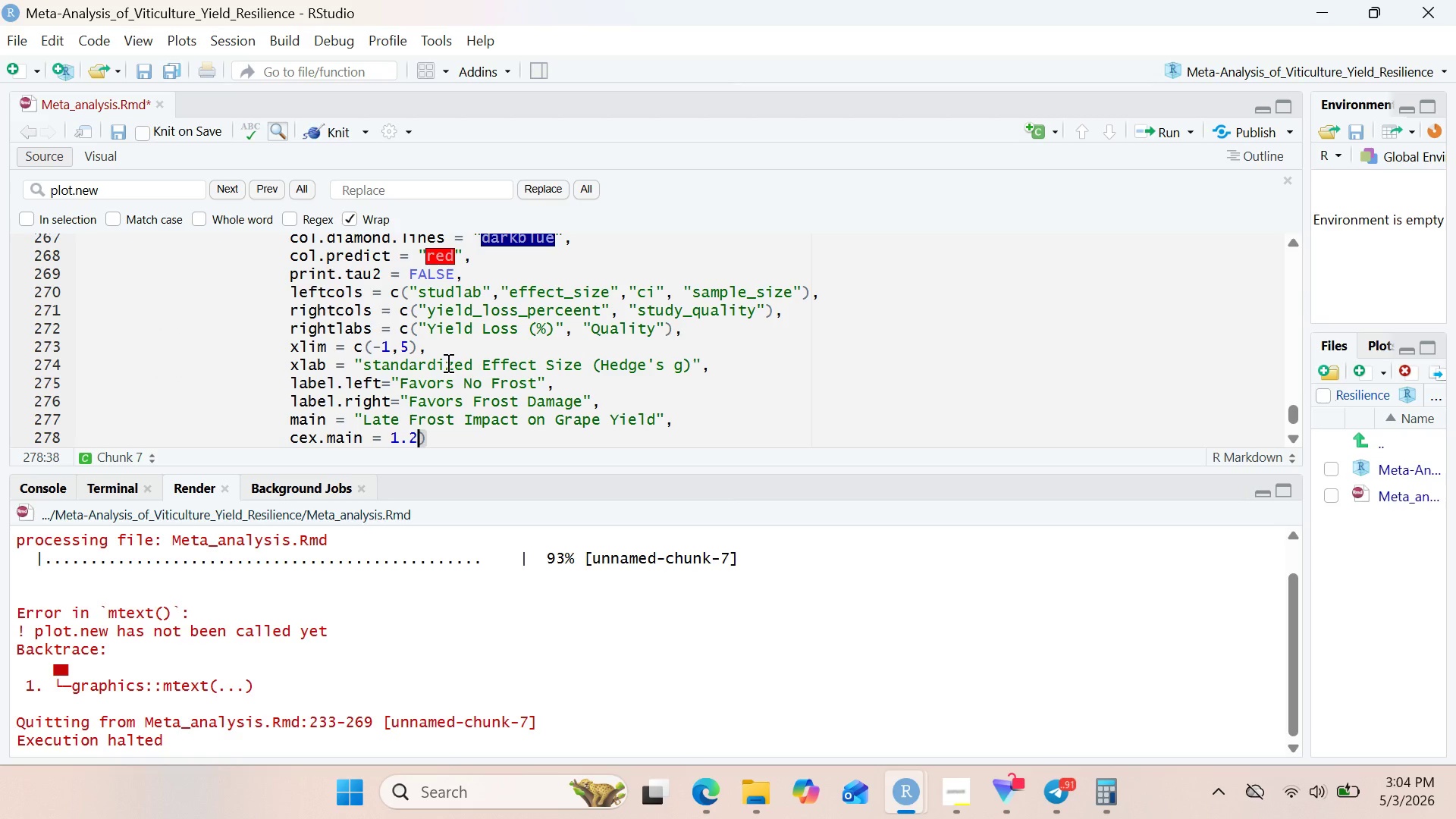 
hold_key(key=Backspace, duration=0.62)
 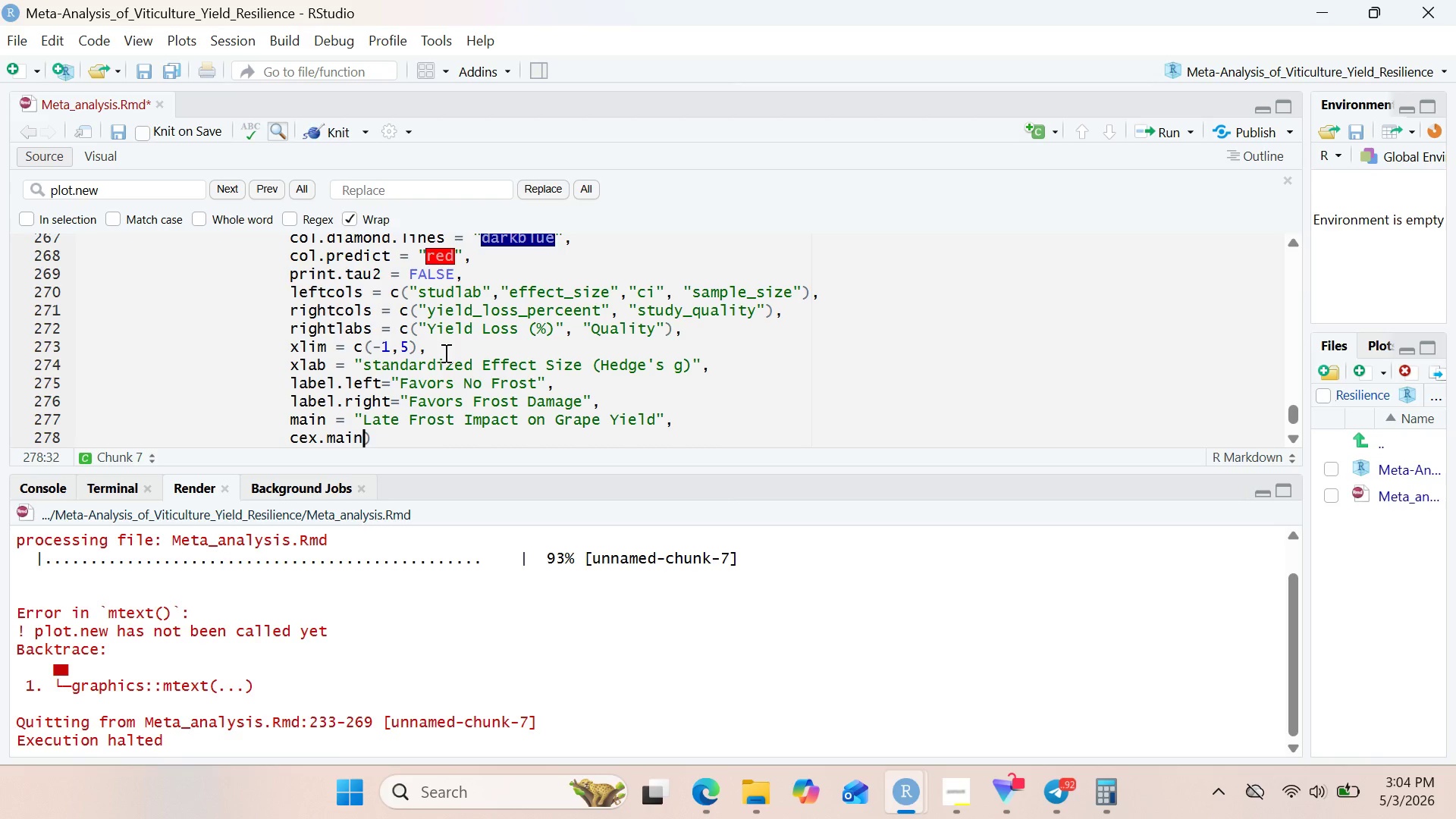 
key(Backspace)
 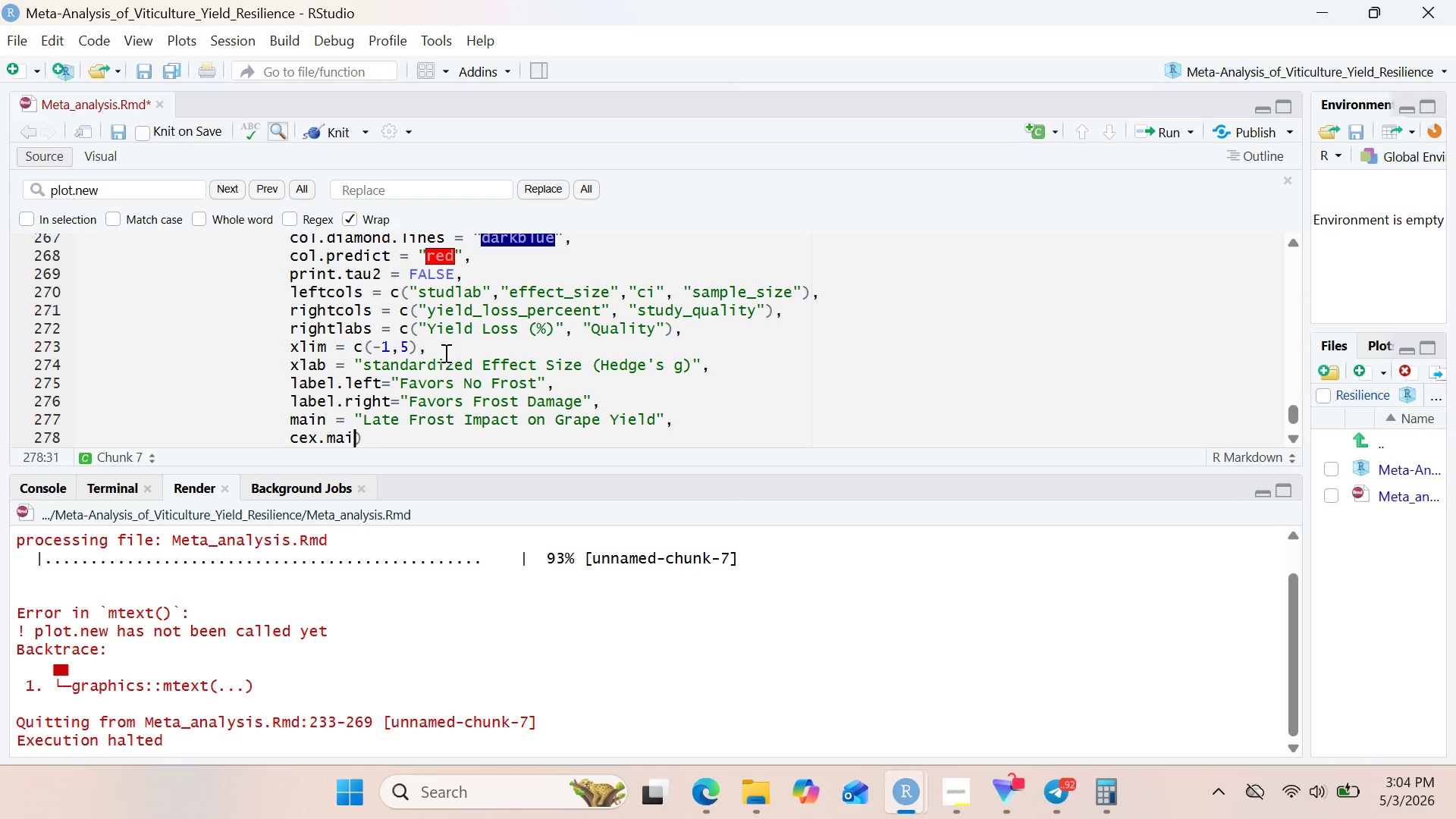 
key(Backspace)
 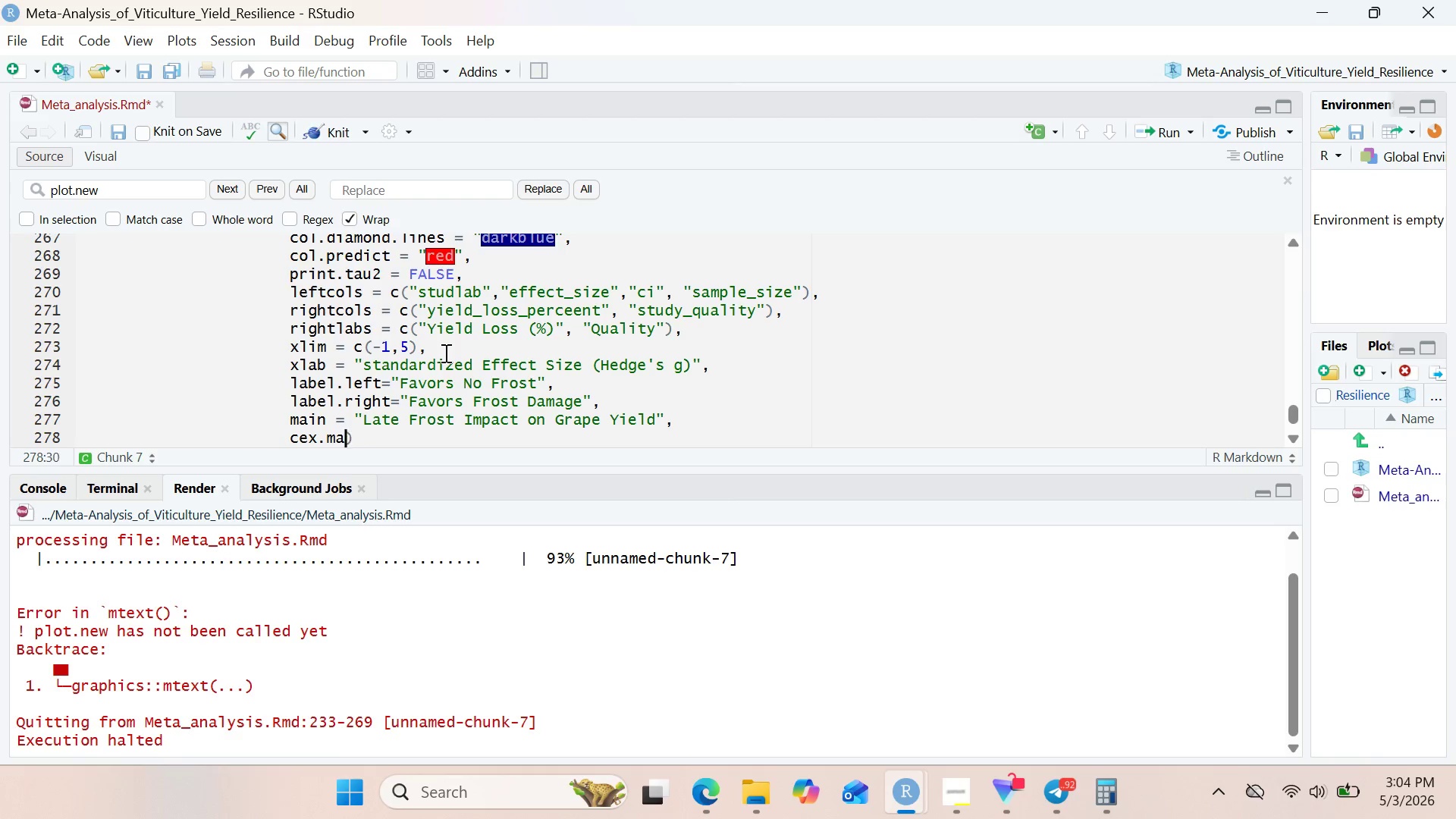 
key(Backspace)
 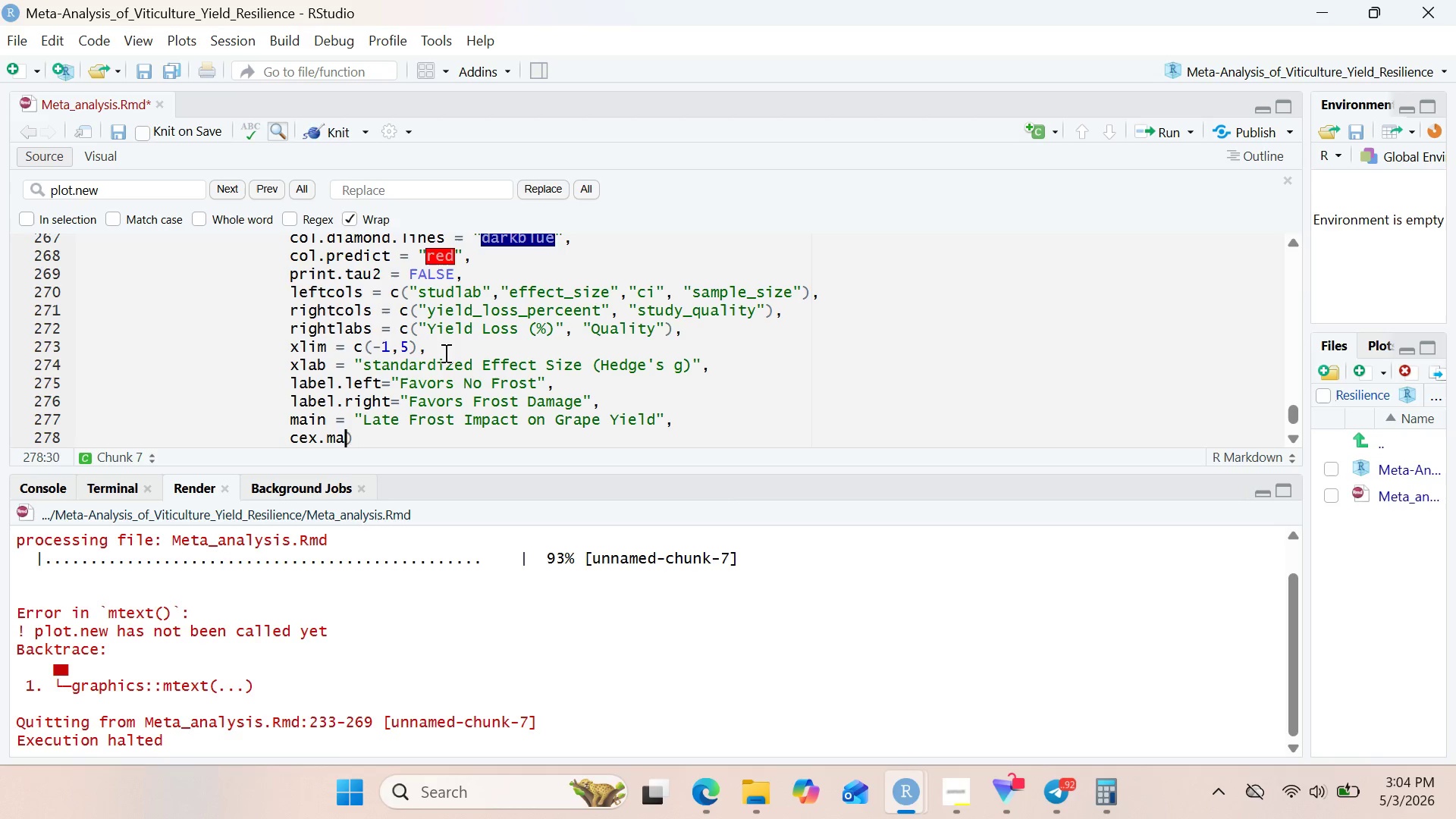 
key(Backspace)
 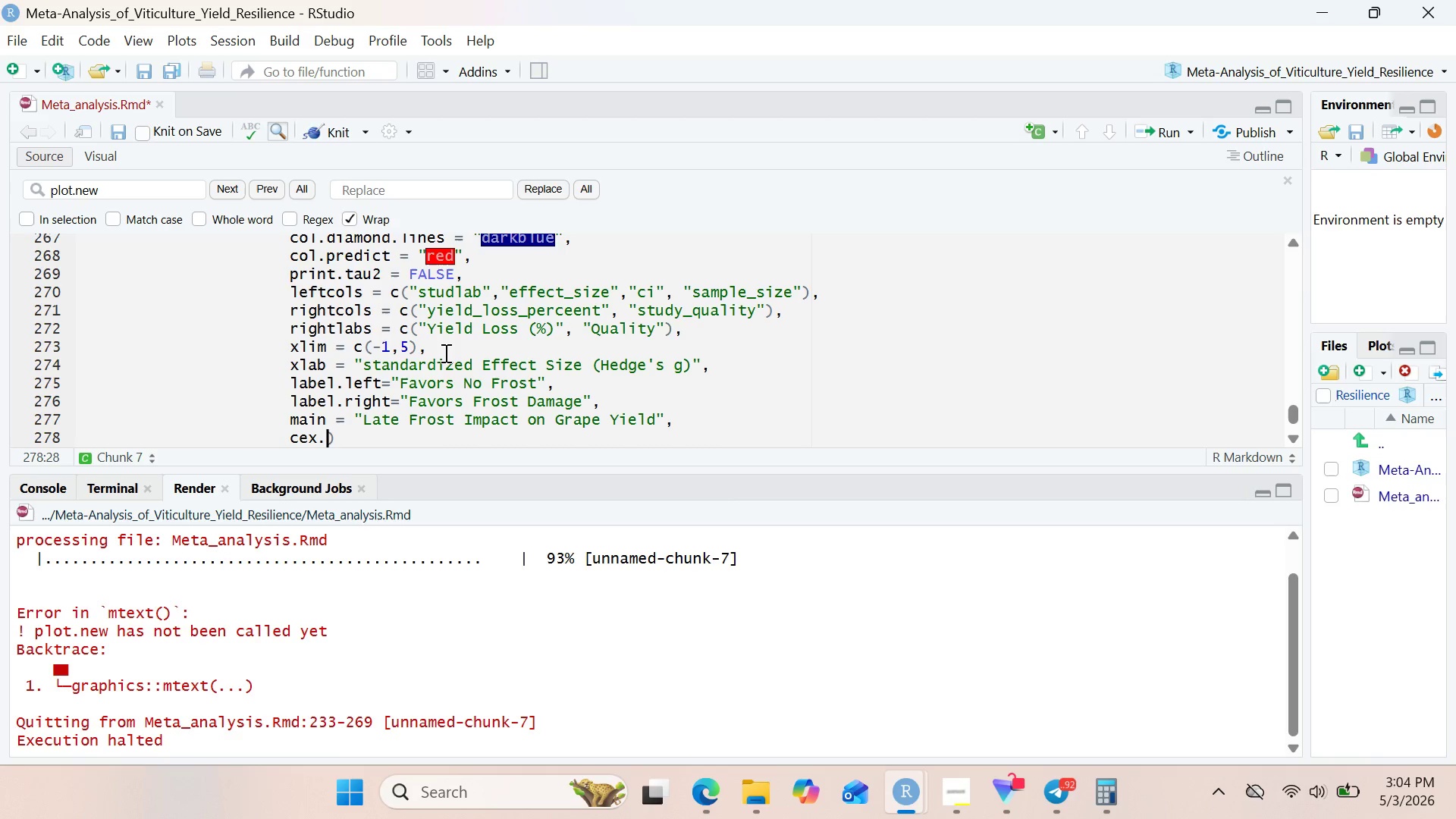 
key(Backspace)
 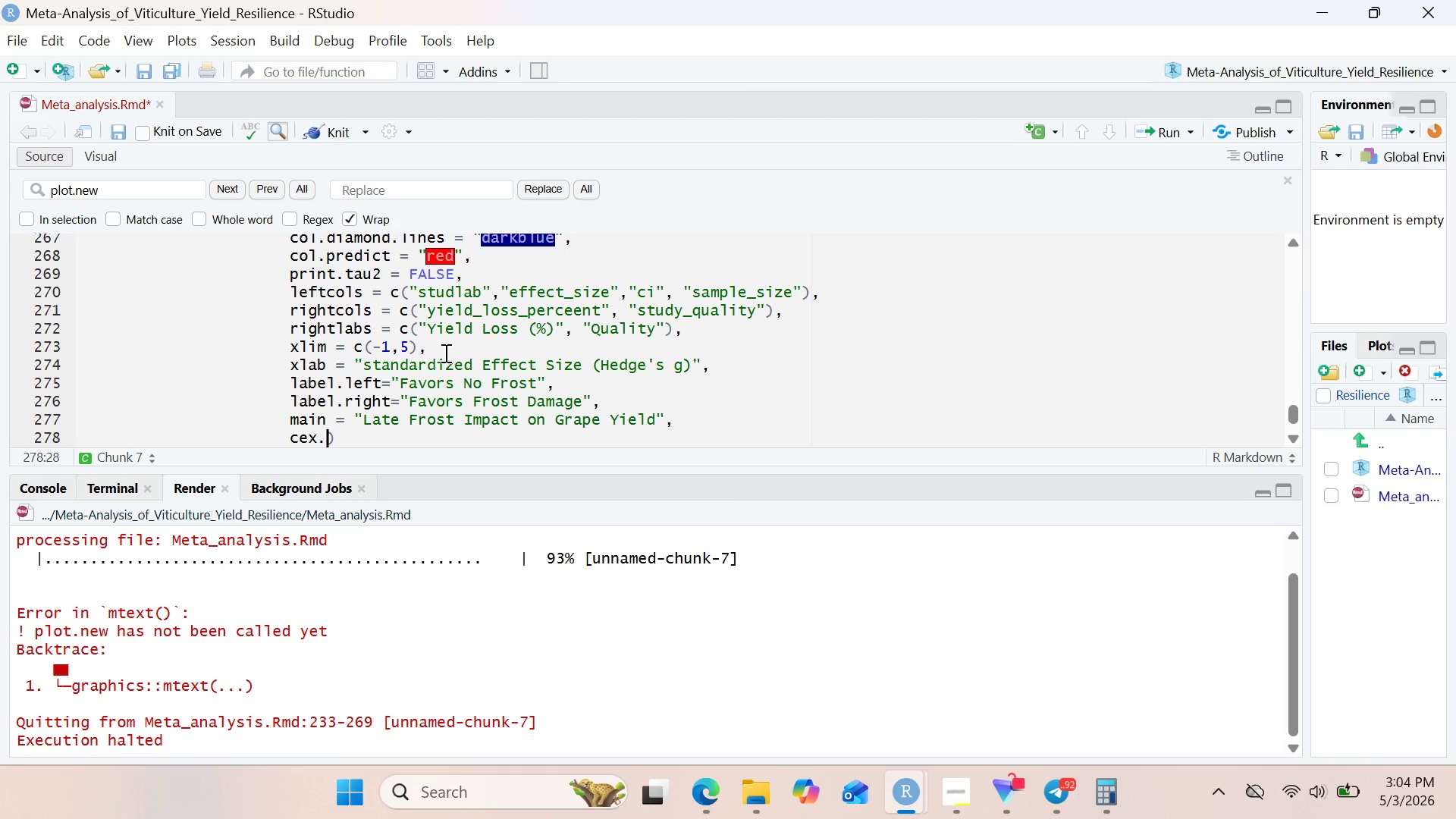 
key(Backspace)
 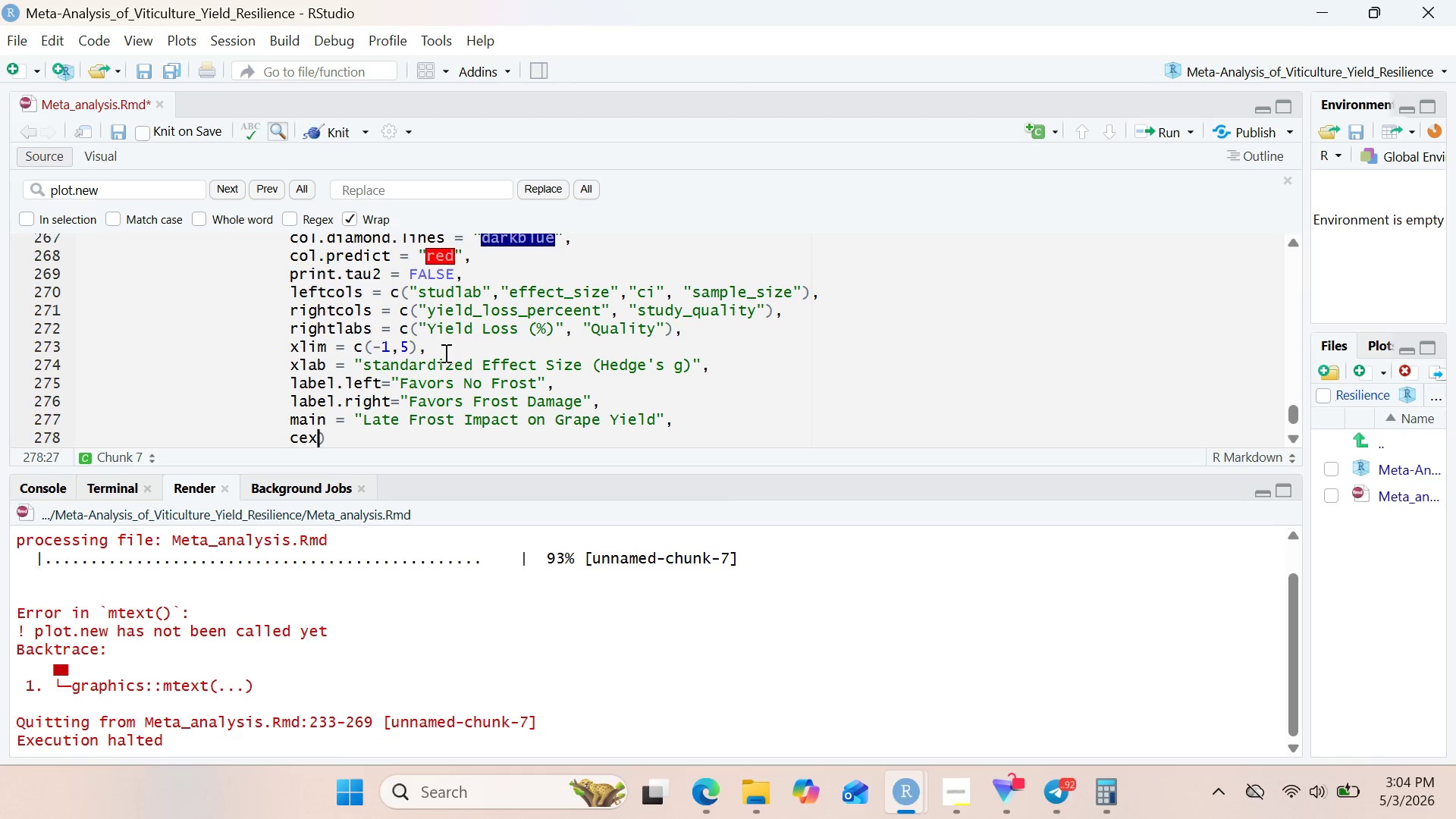 
key(Backspace)
 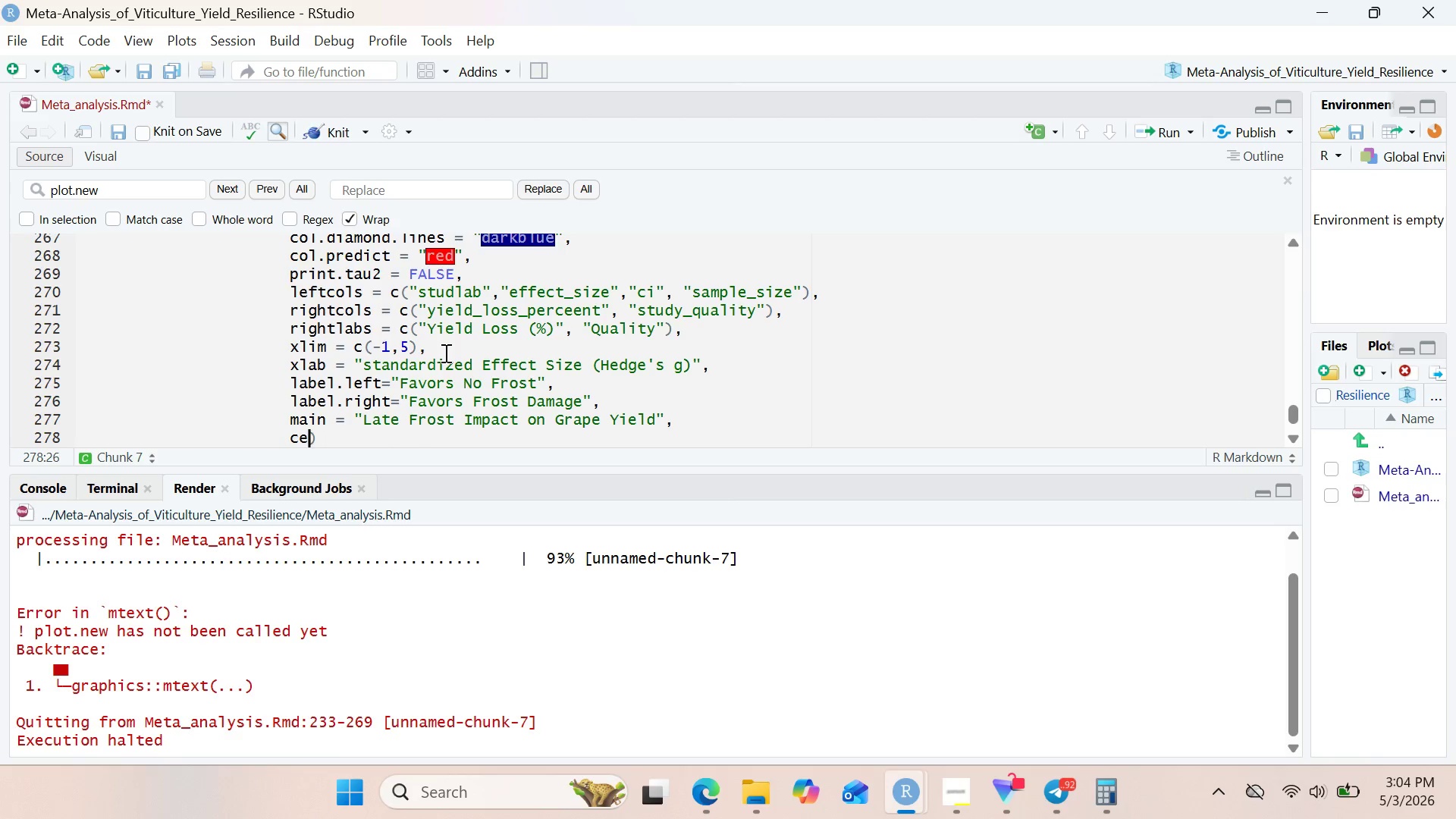 
key(Backspace)
 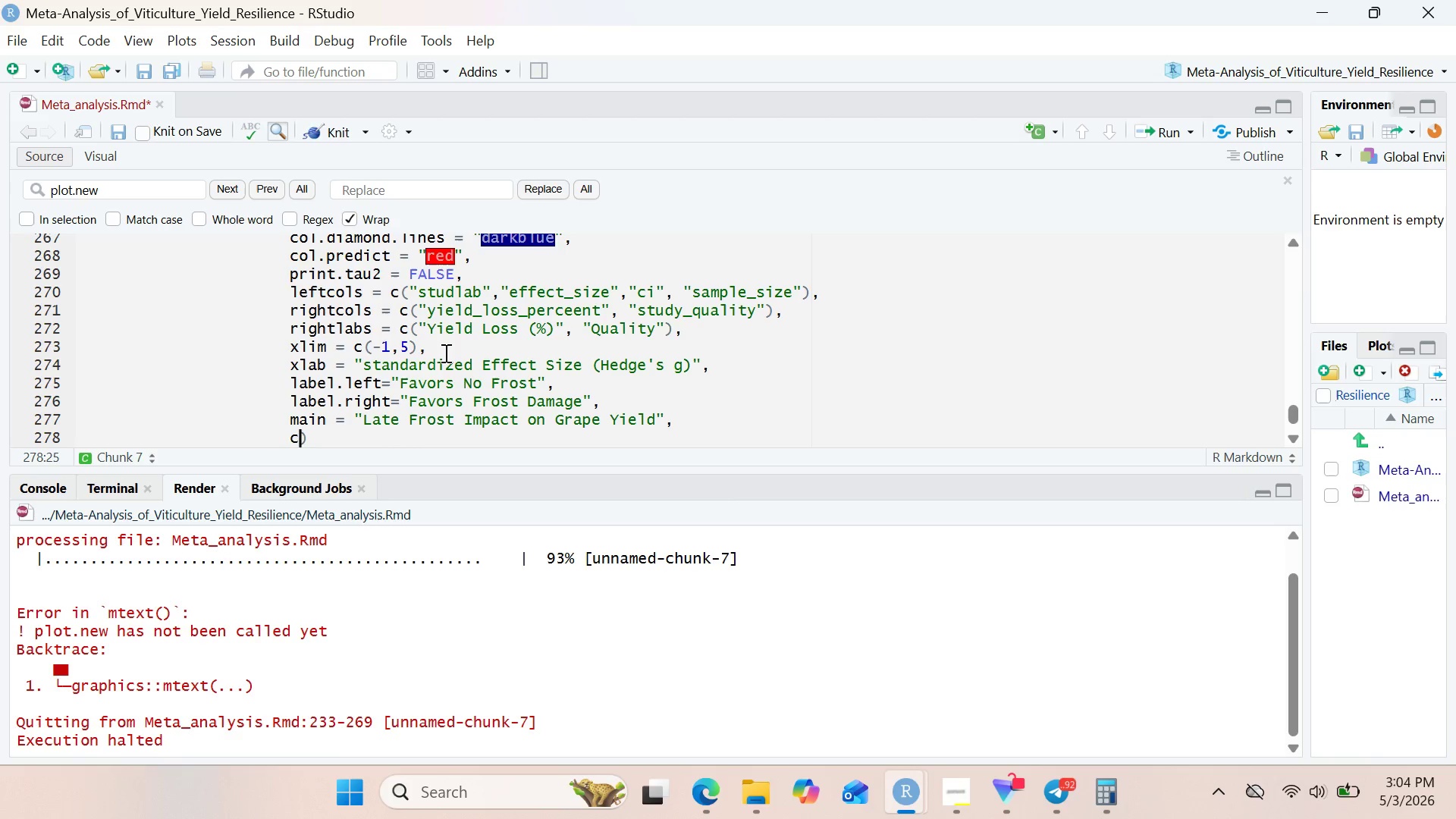 
key(Backspace)
 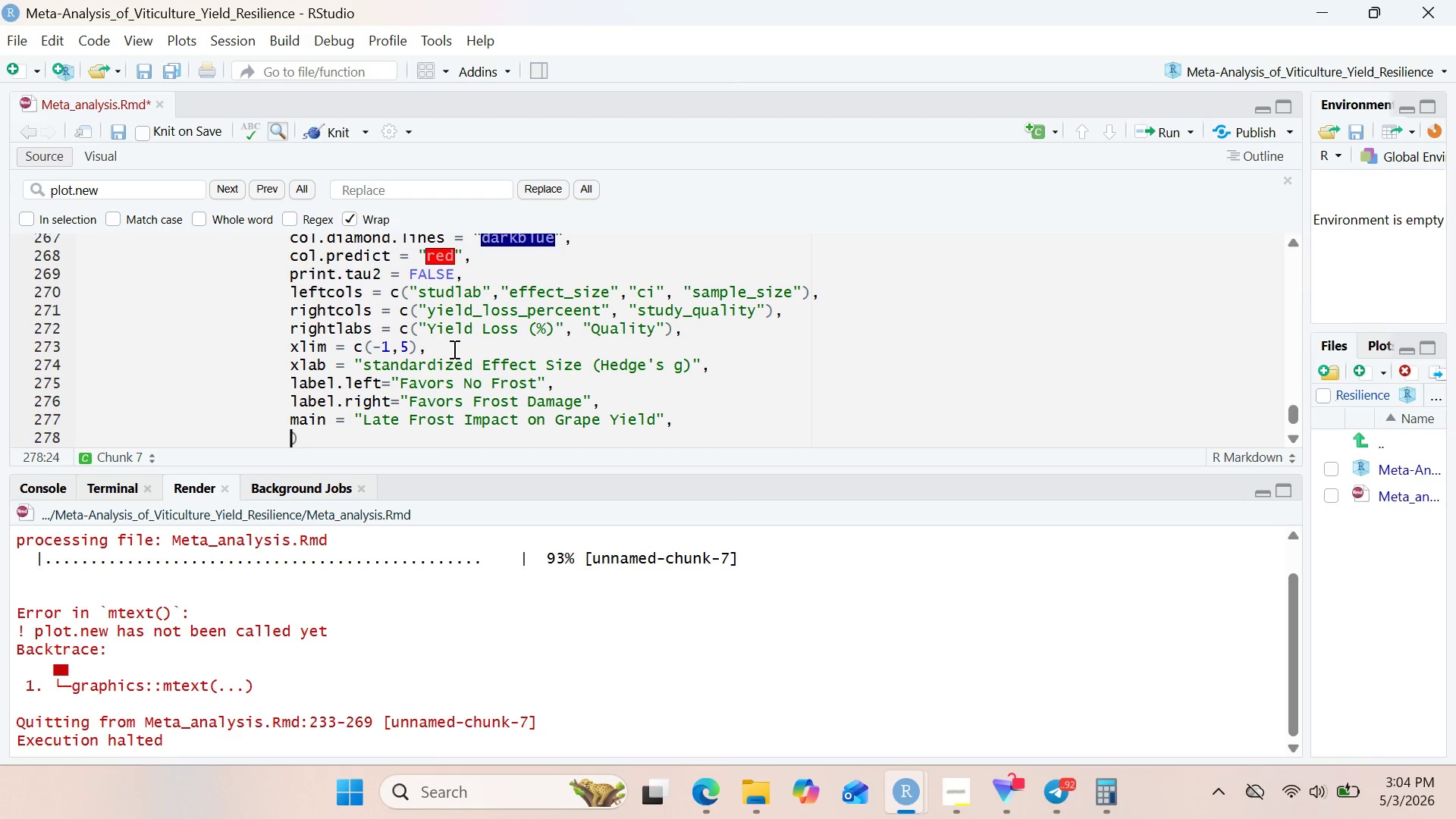 
key(Backspace)
 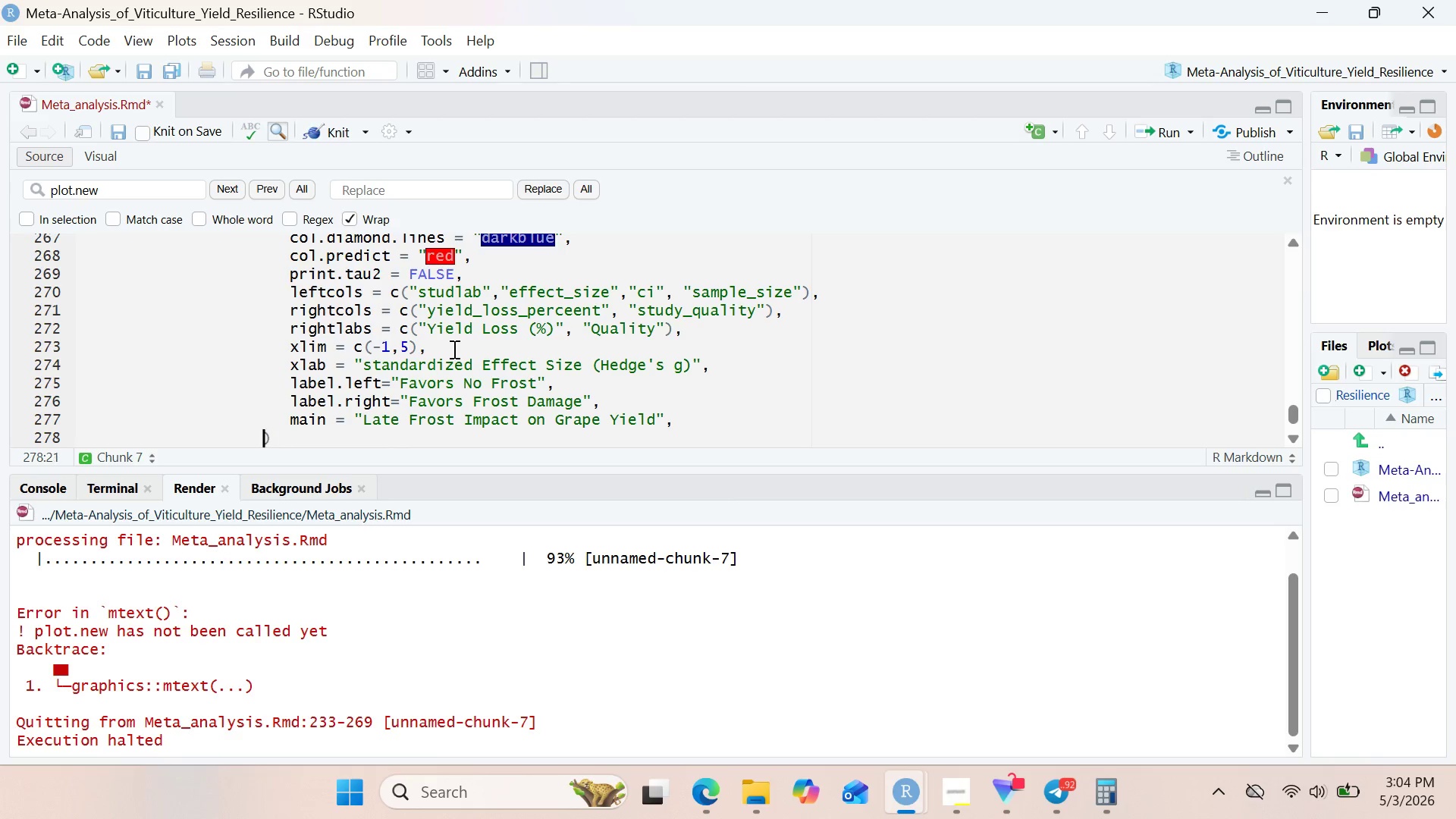 
key(Backspace)
 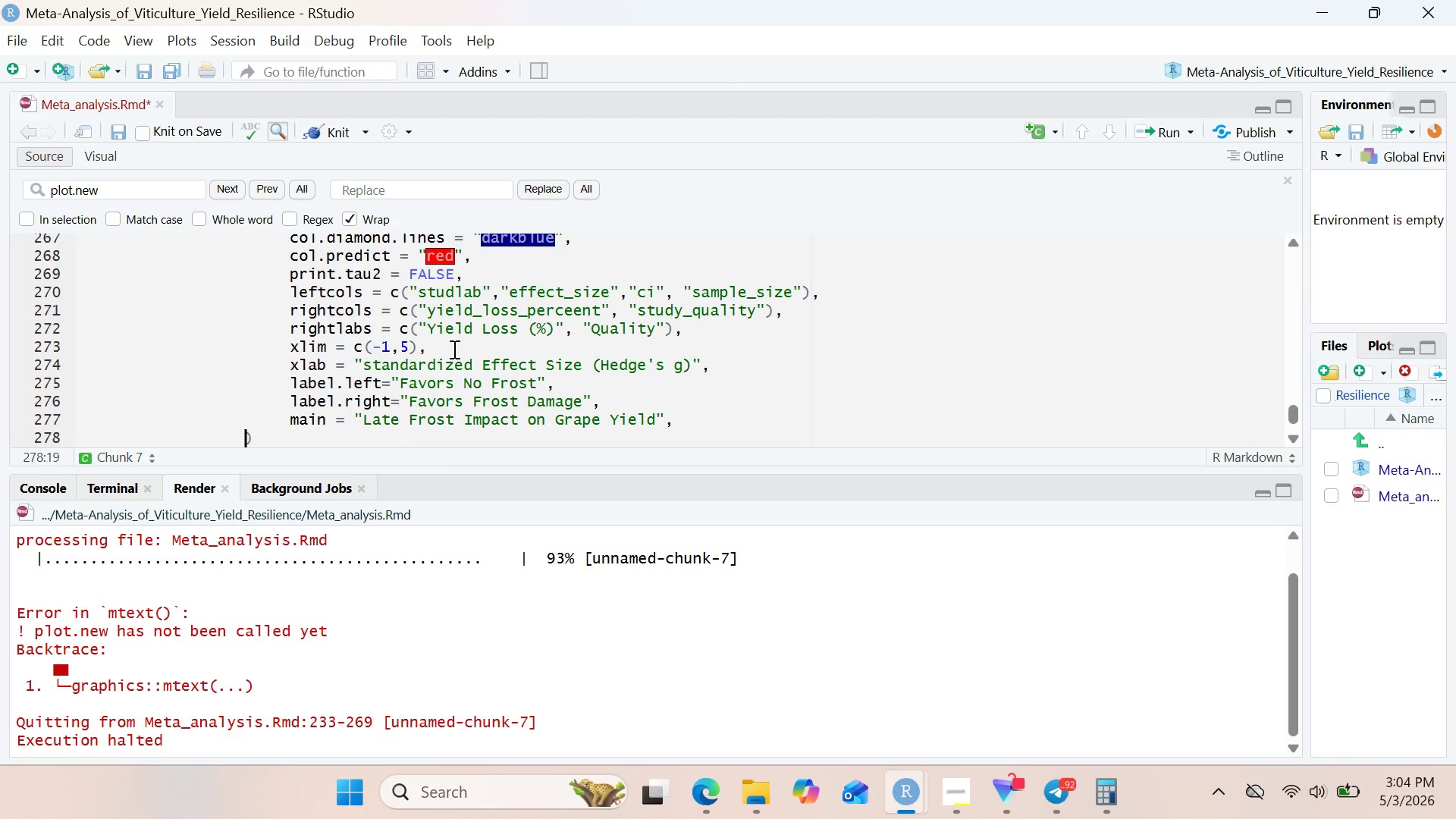 
key(Backspace)
 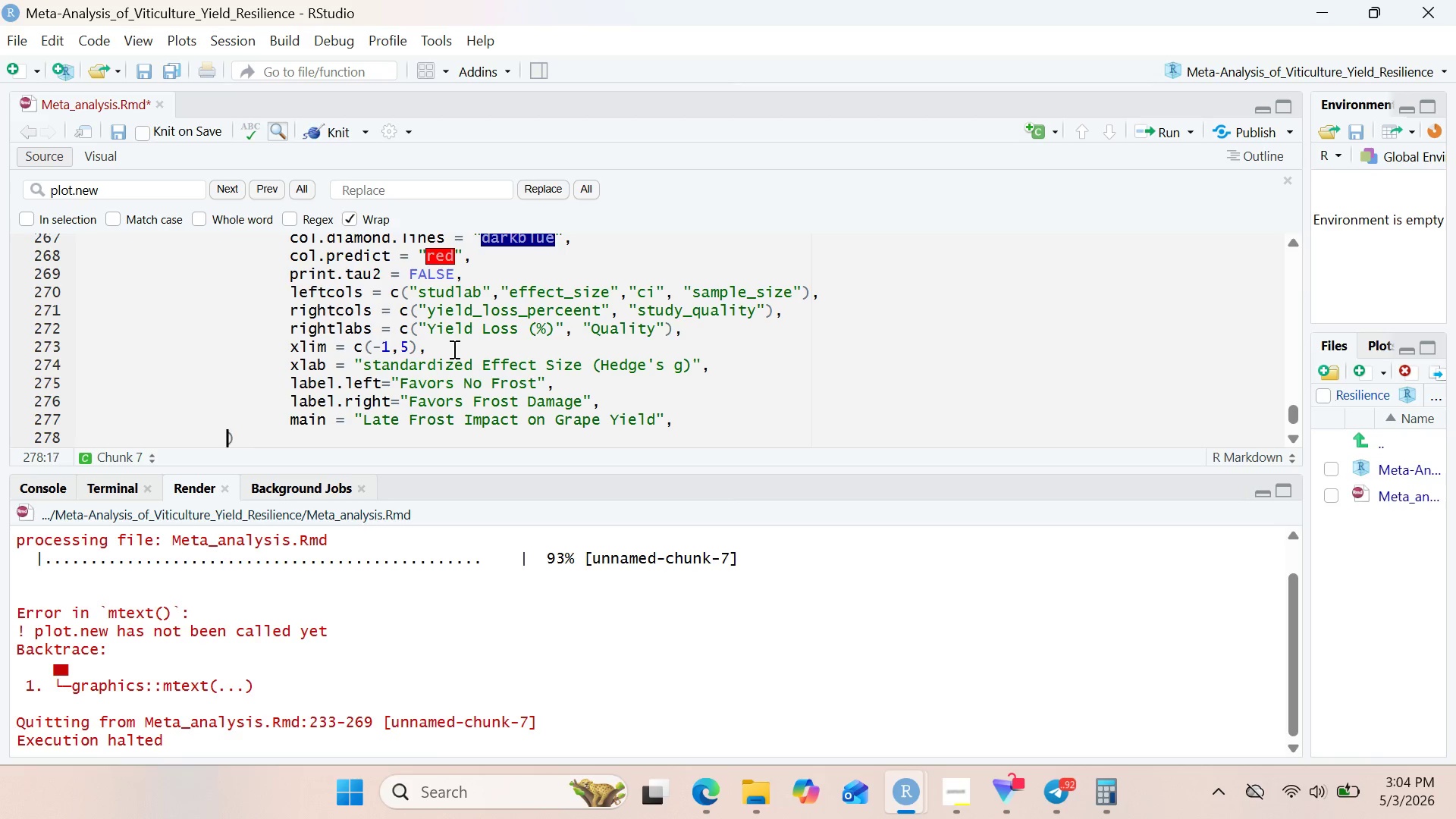 
hold_key(key=Backspace, duration=0.64)
 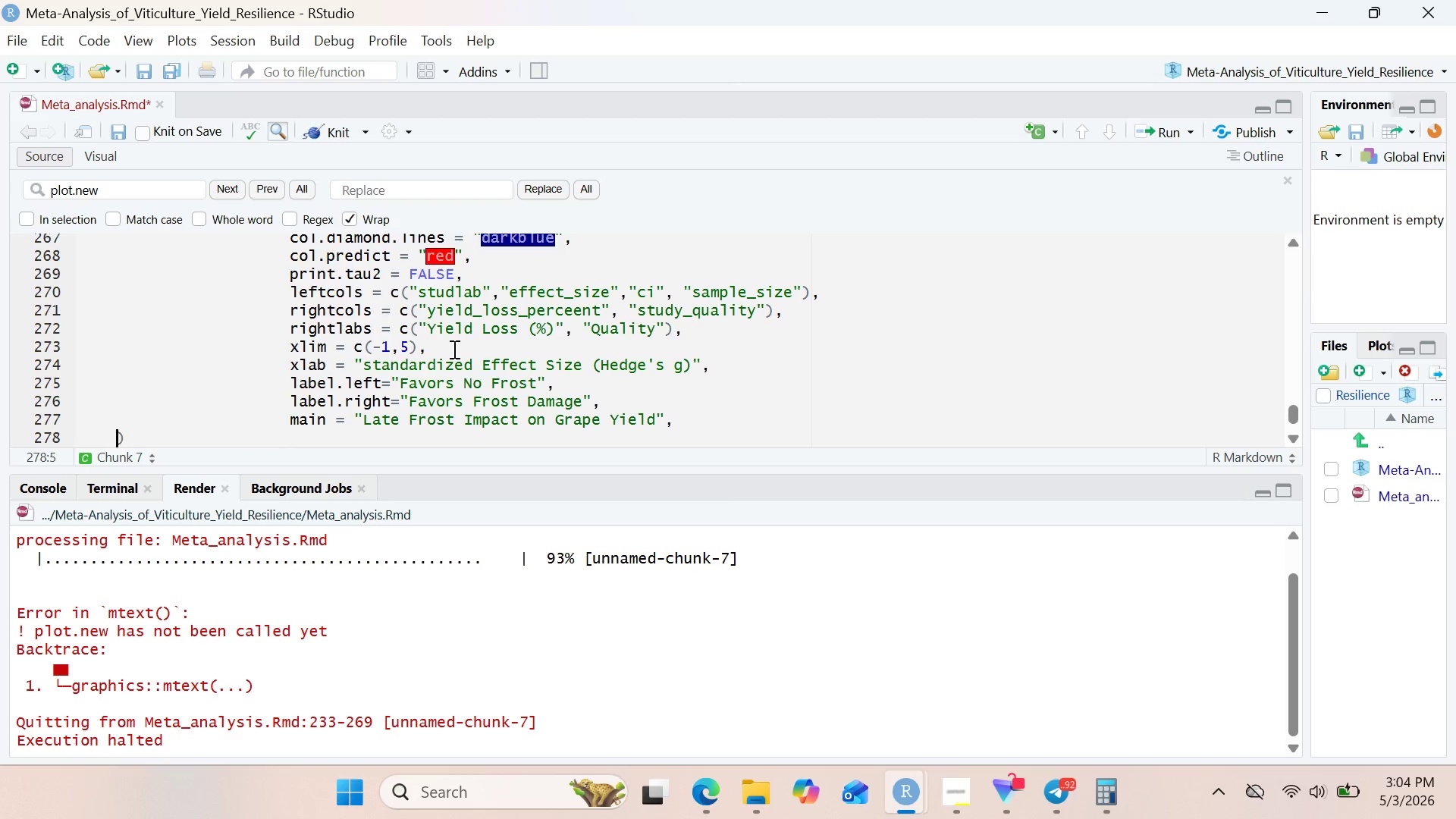 
key(Backspace)
 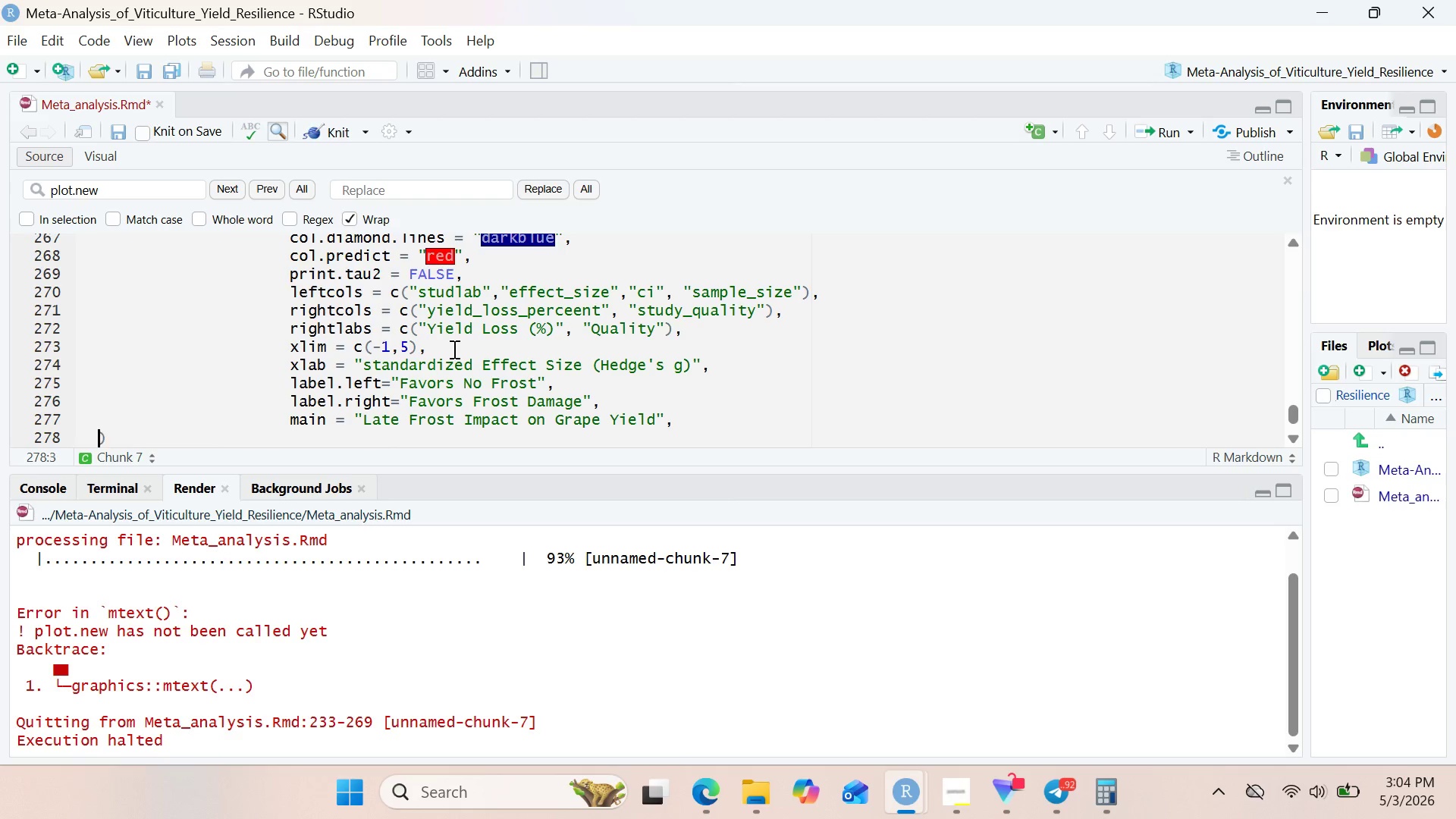 
key(Backspace)
 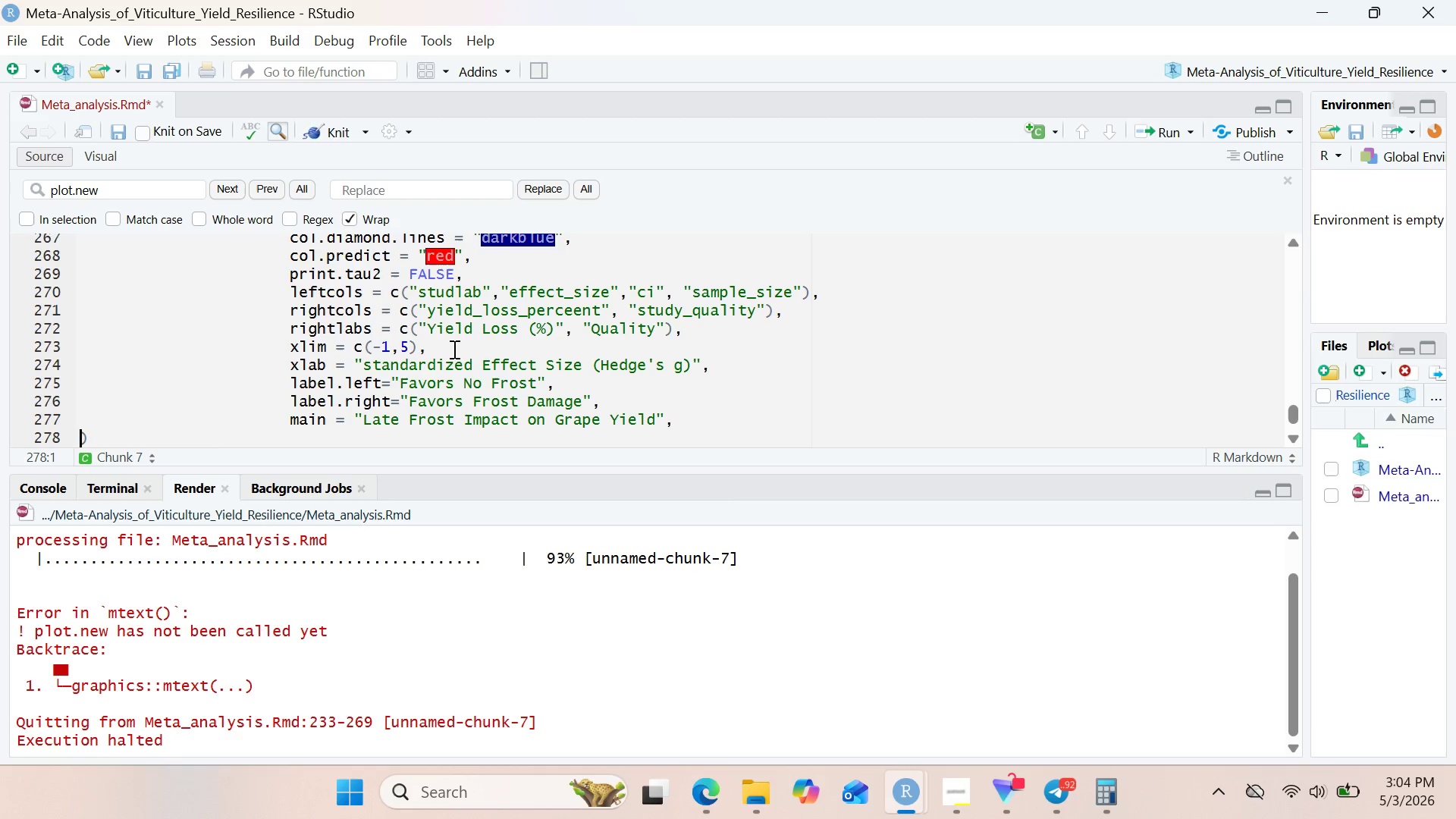 
key(Backspace)
 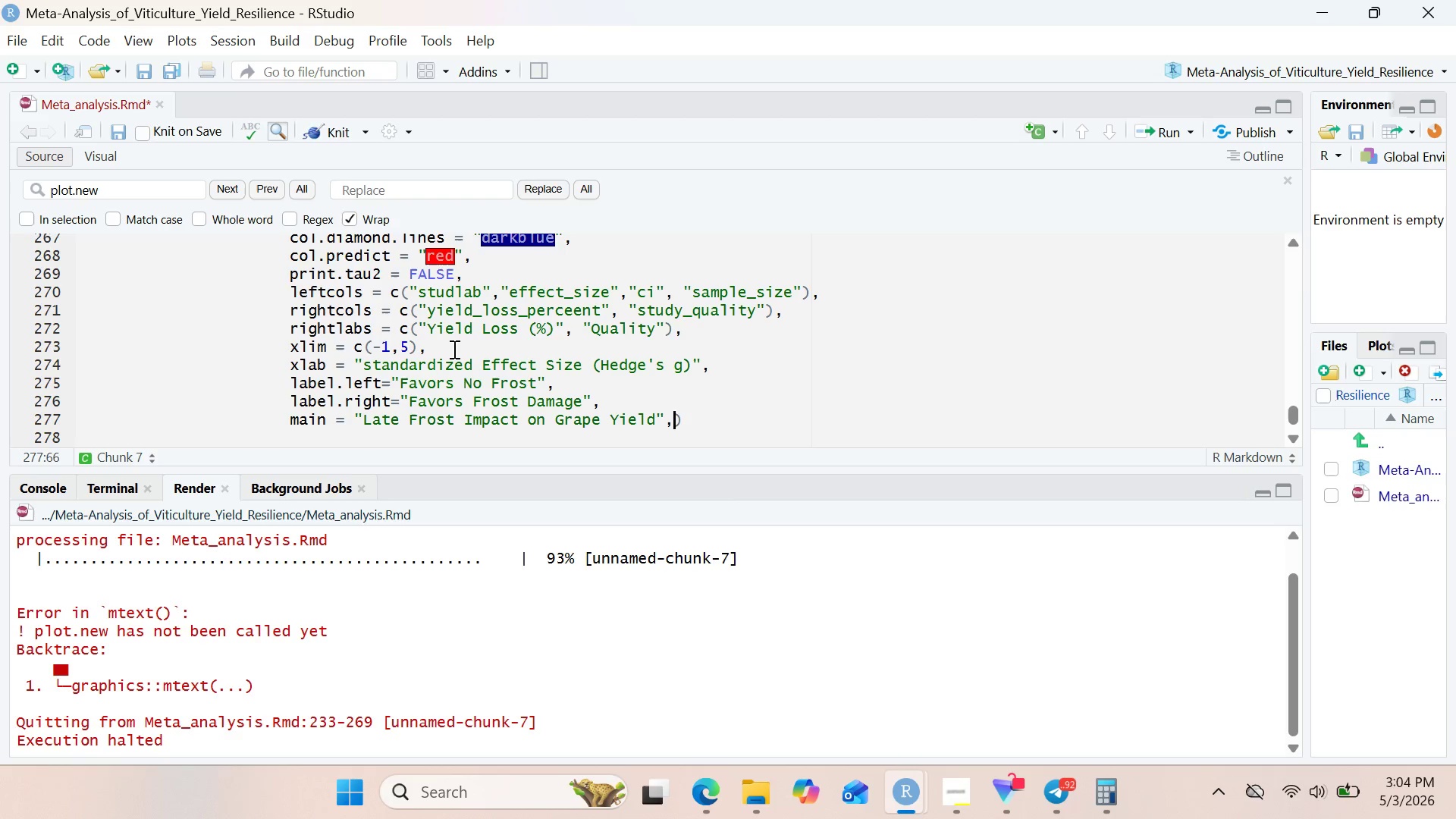 
key(Backspace)
 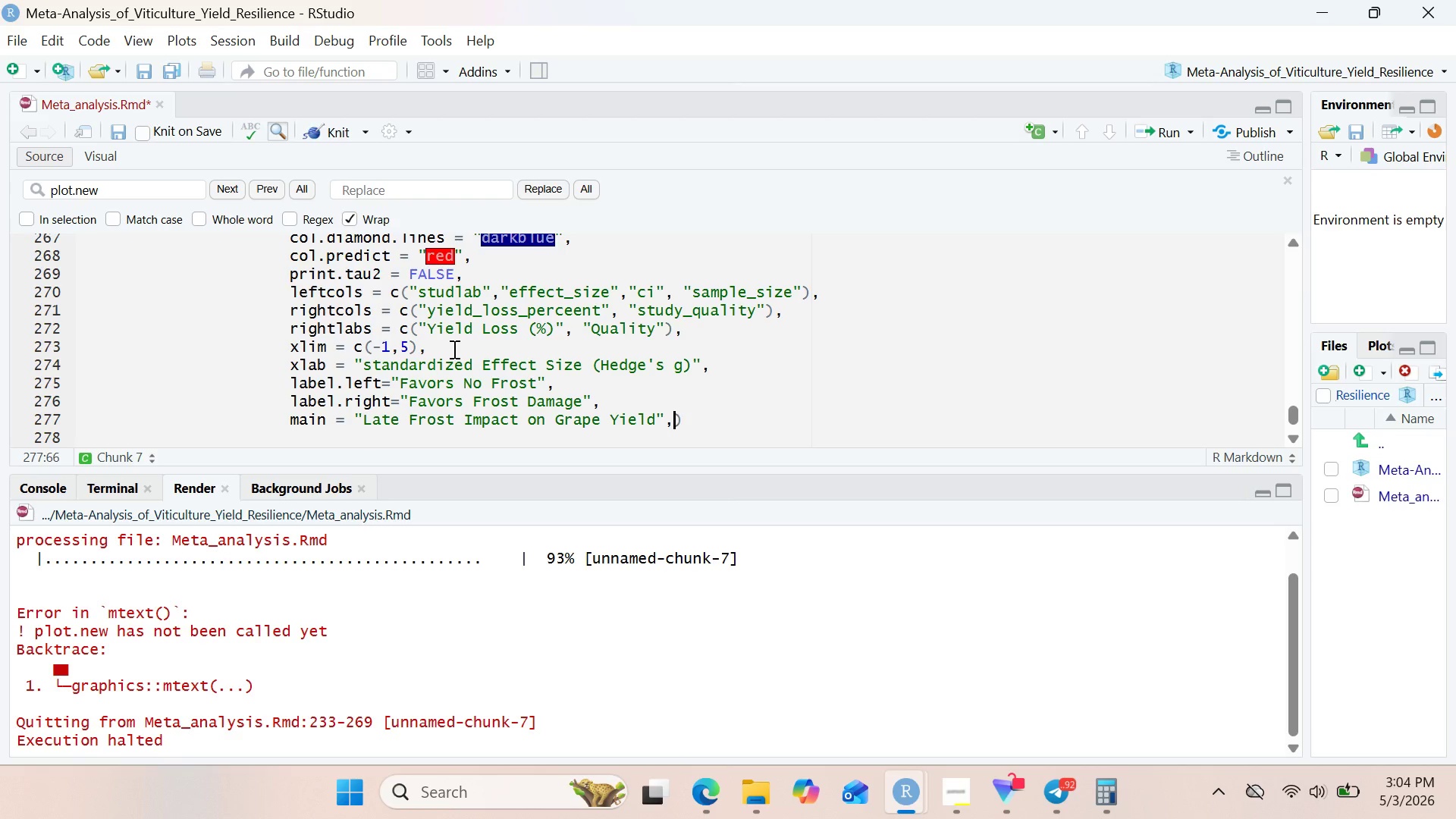 
key(Backspace)
 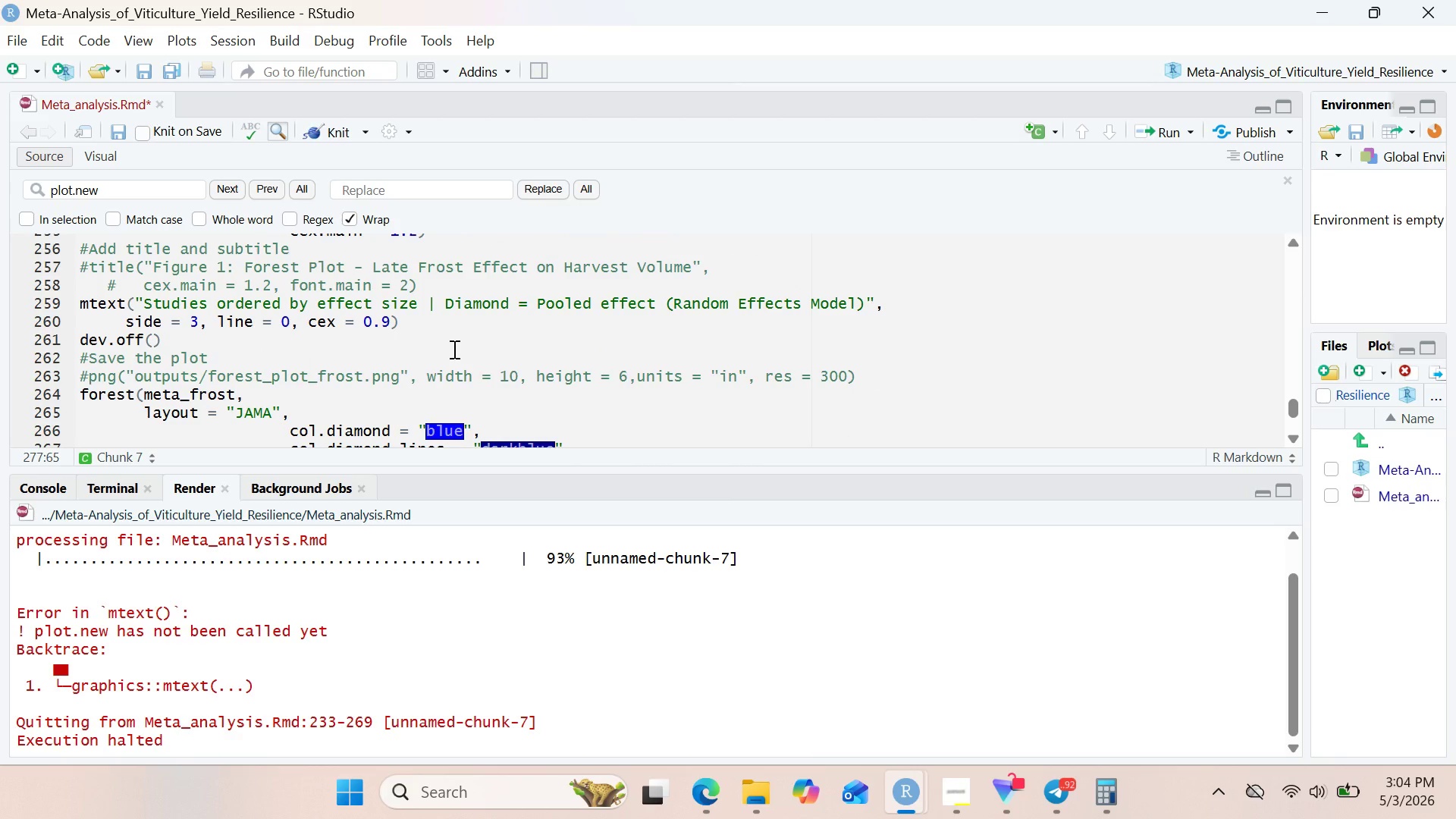 
wait(5.34)
 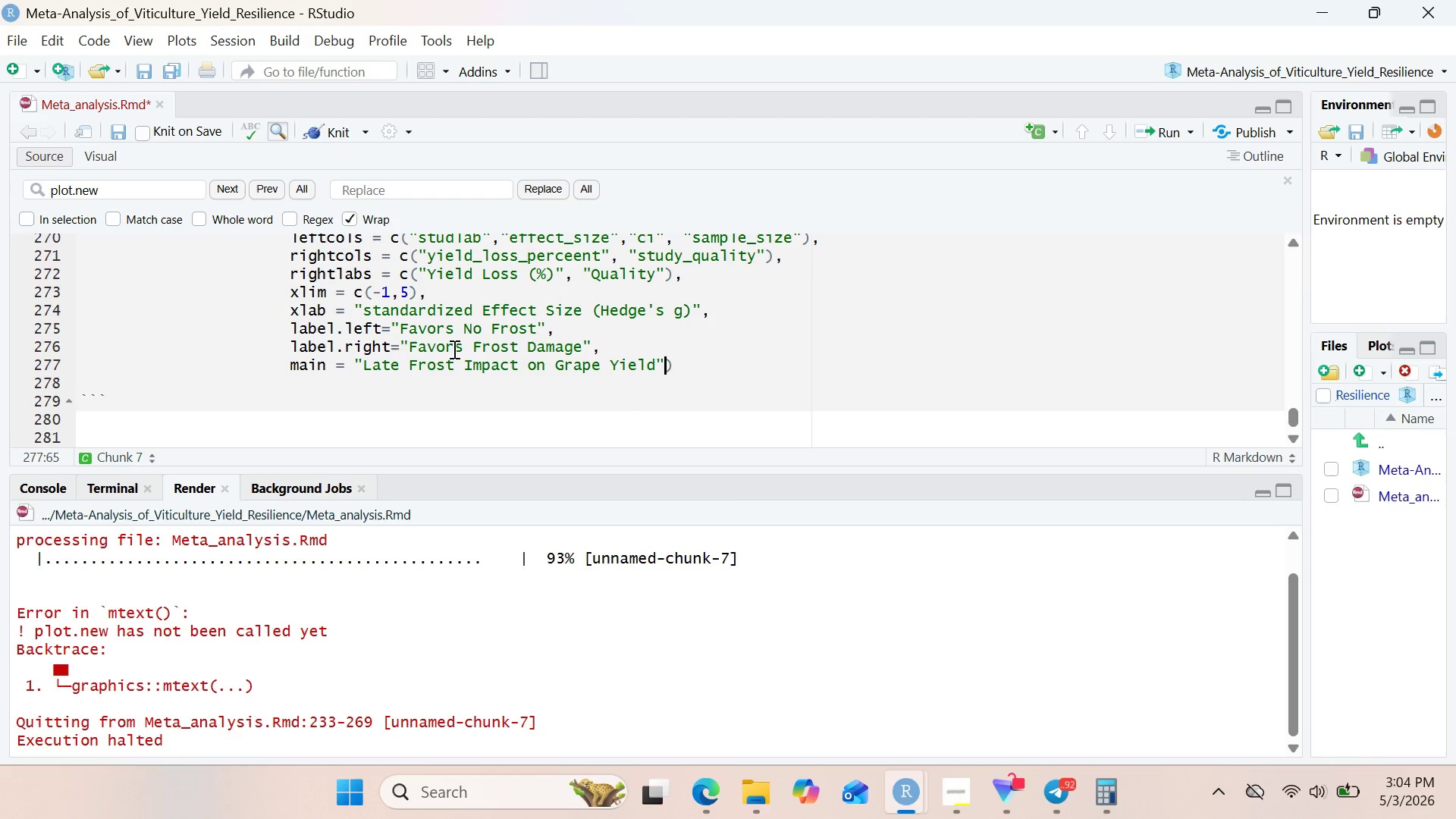 
left_click([340, 136])
 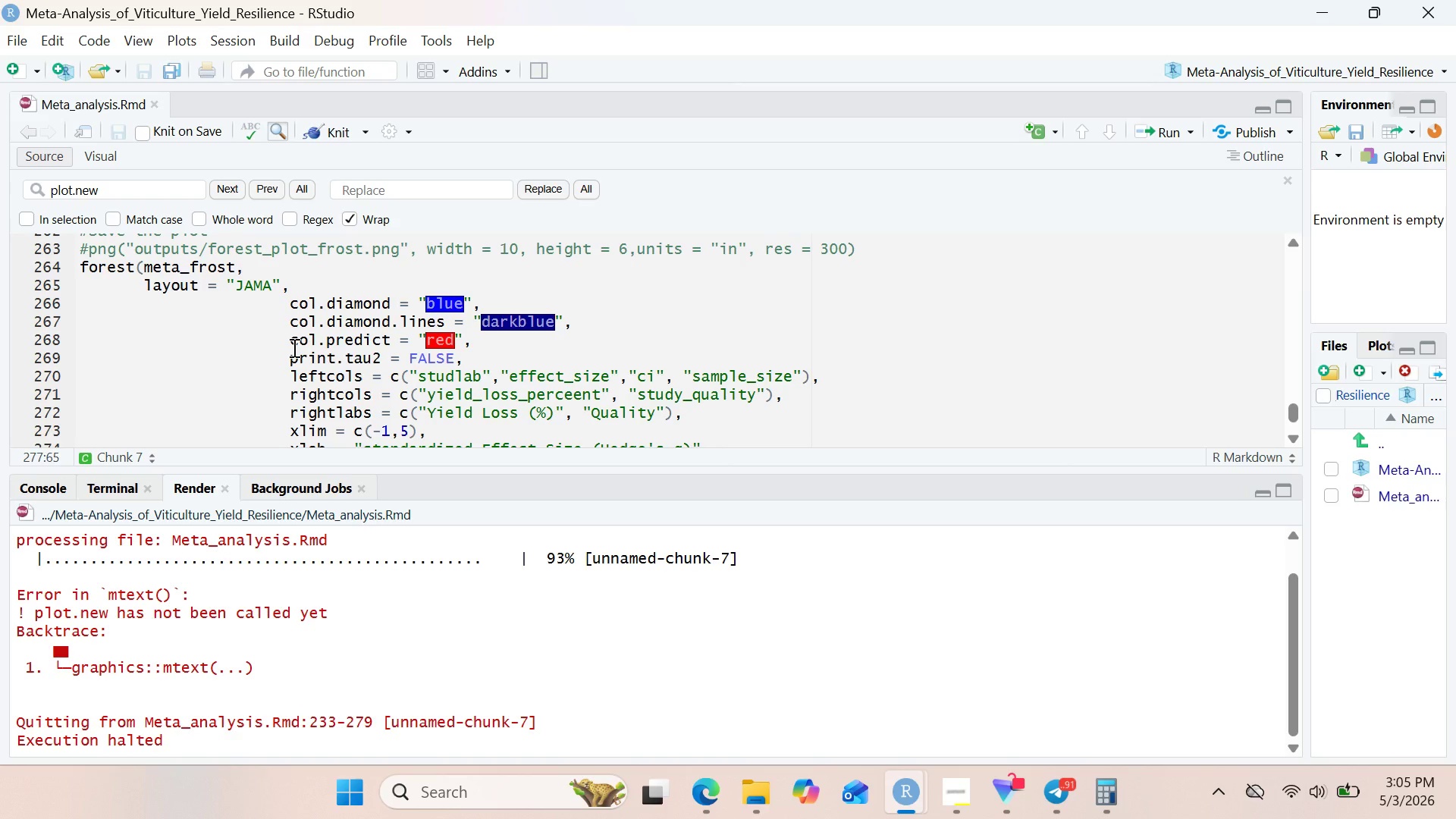 
wait(83.66)
 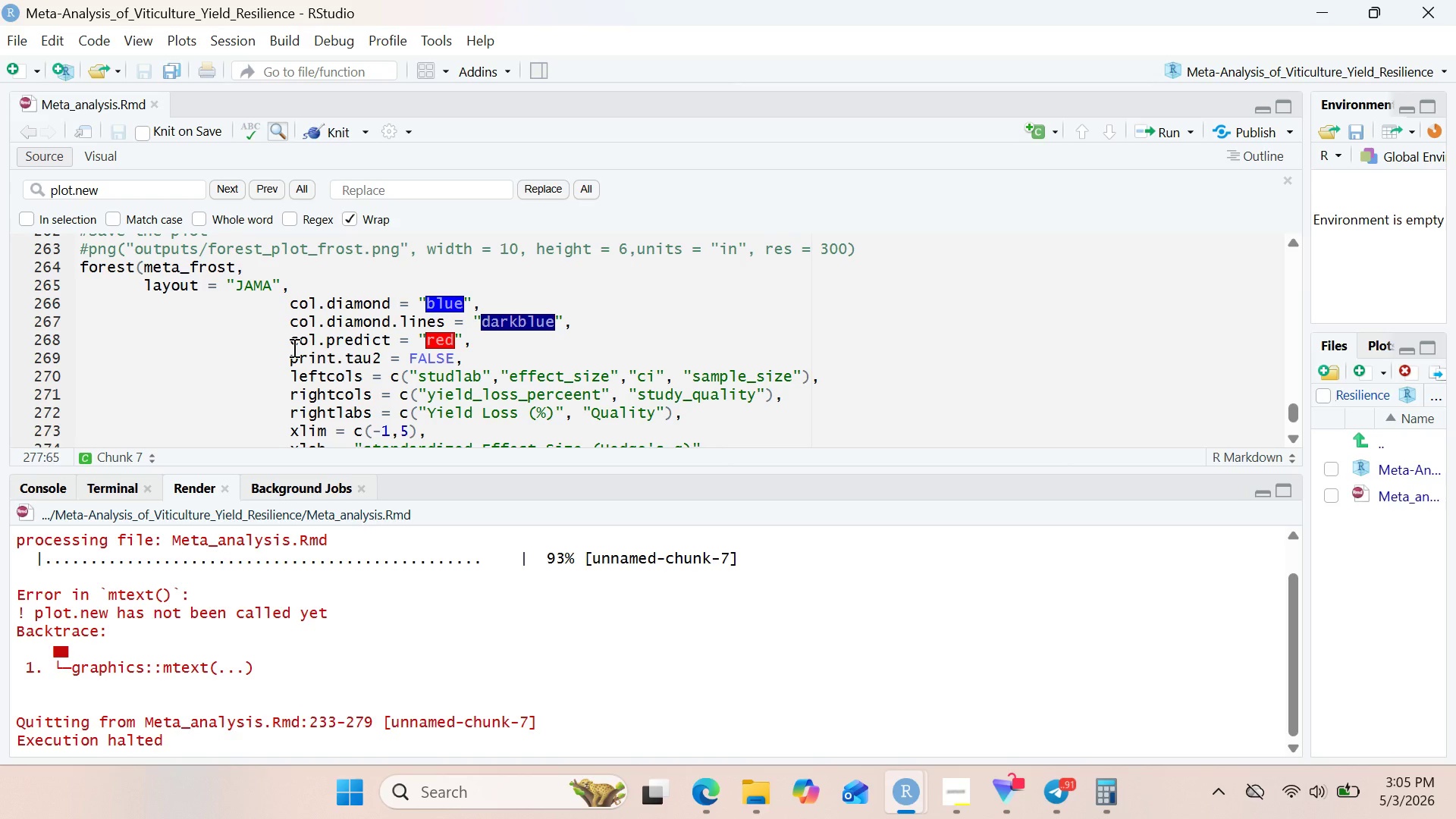 
left_click([576, 395])
 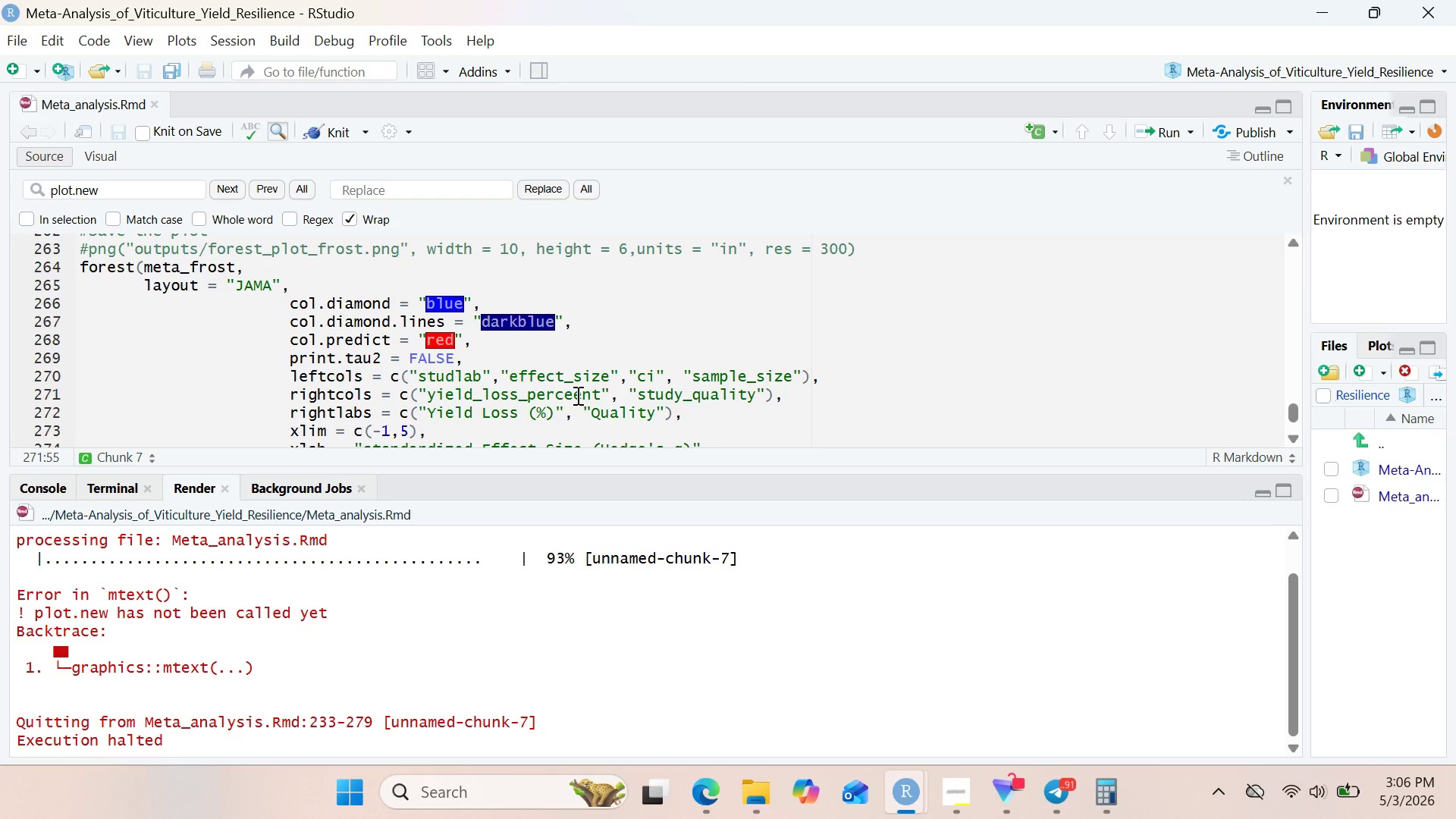 
wait(31.72)
 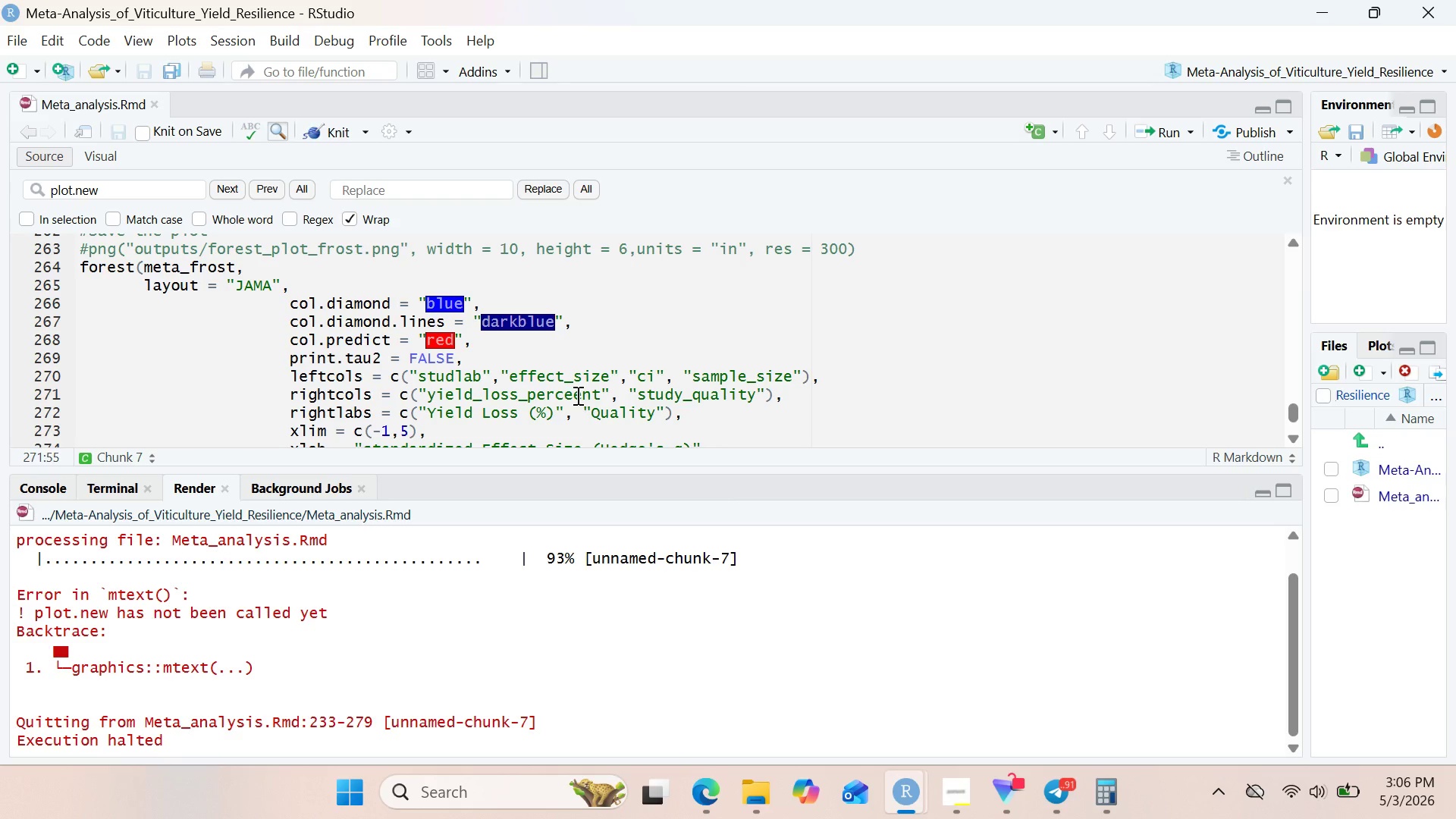 
key(Backspace)
 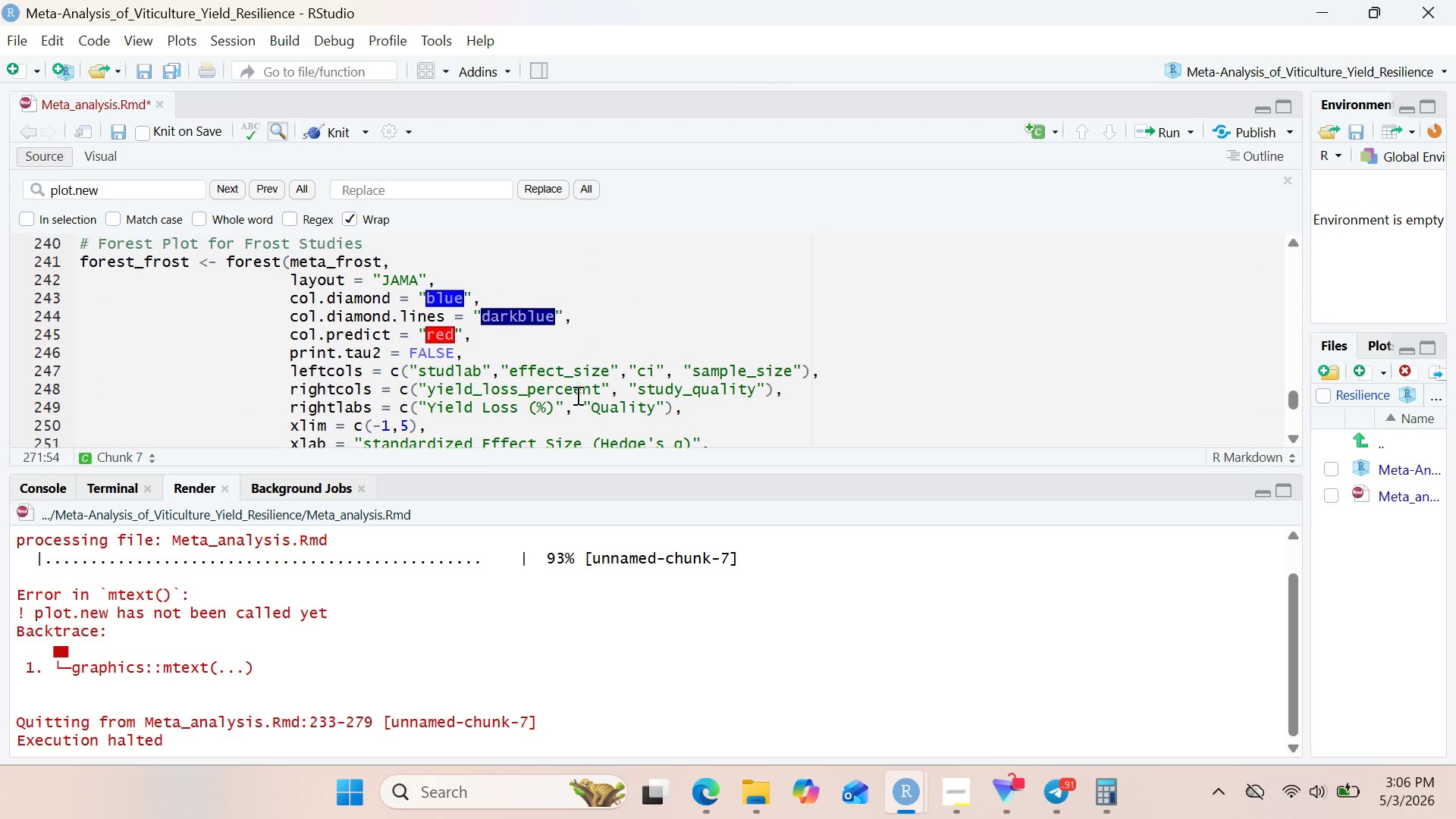 
wait(5.02)
 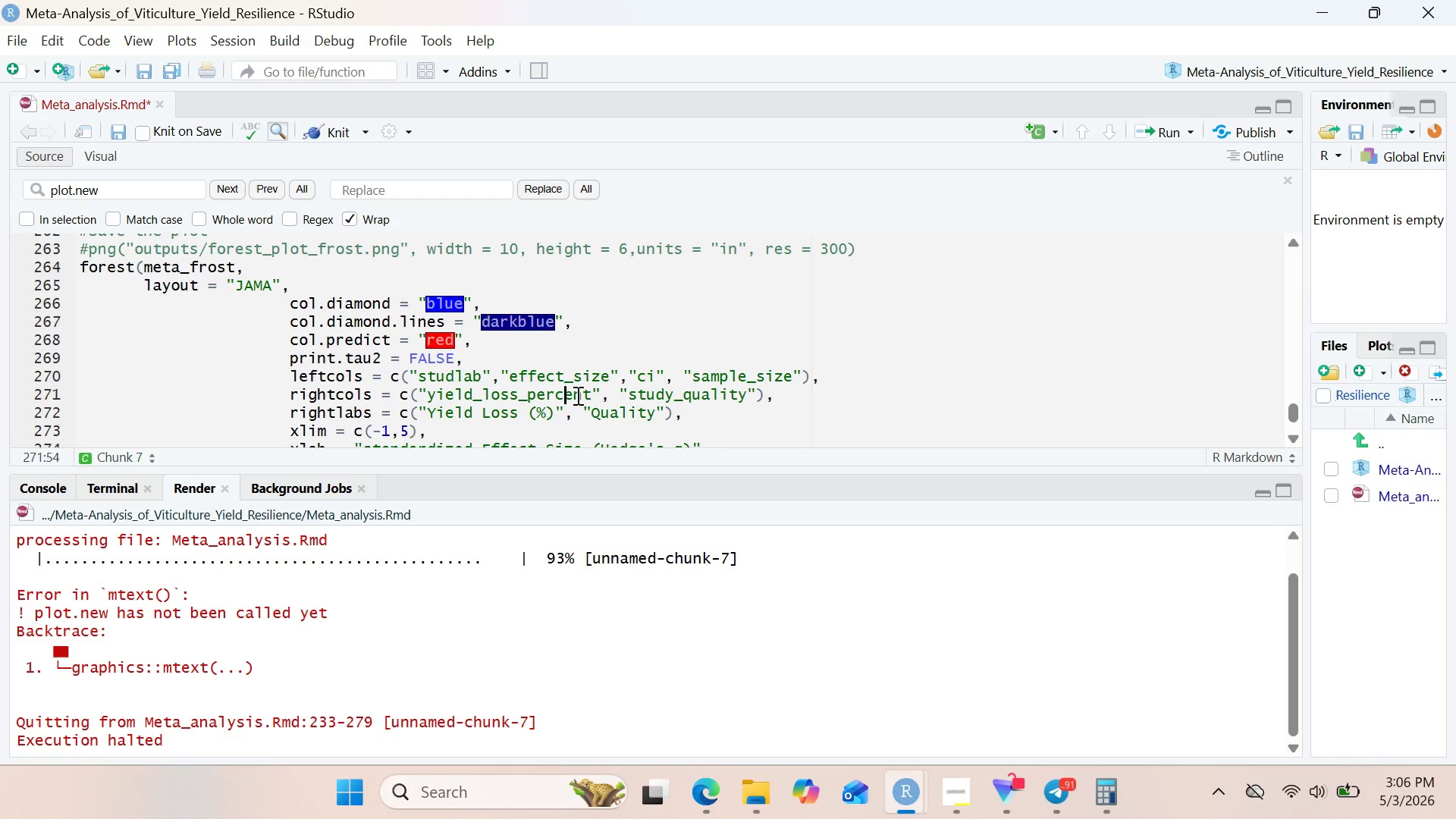 
left_click([574, 402])
 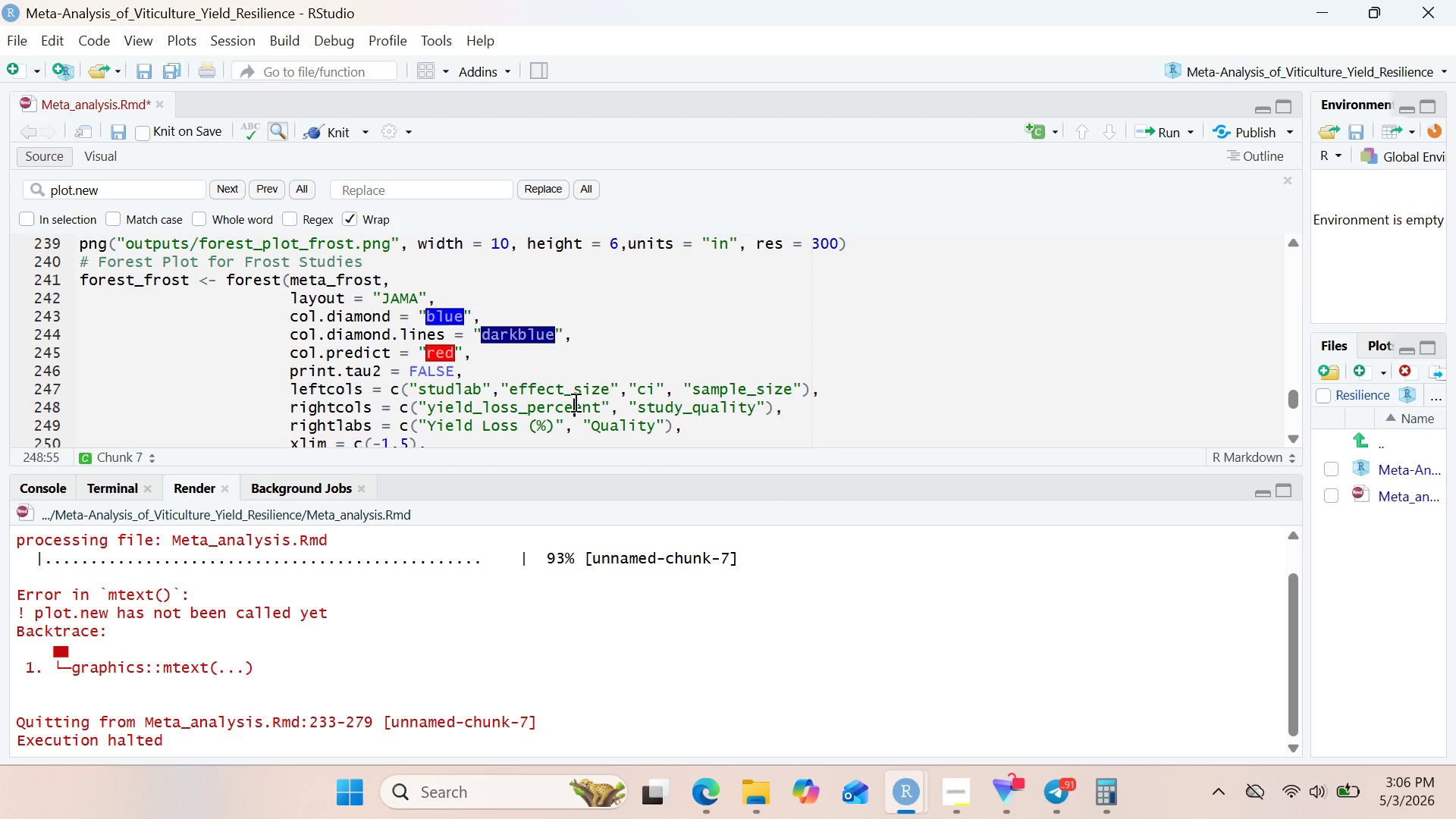 
key(Backspace)
 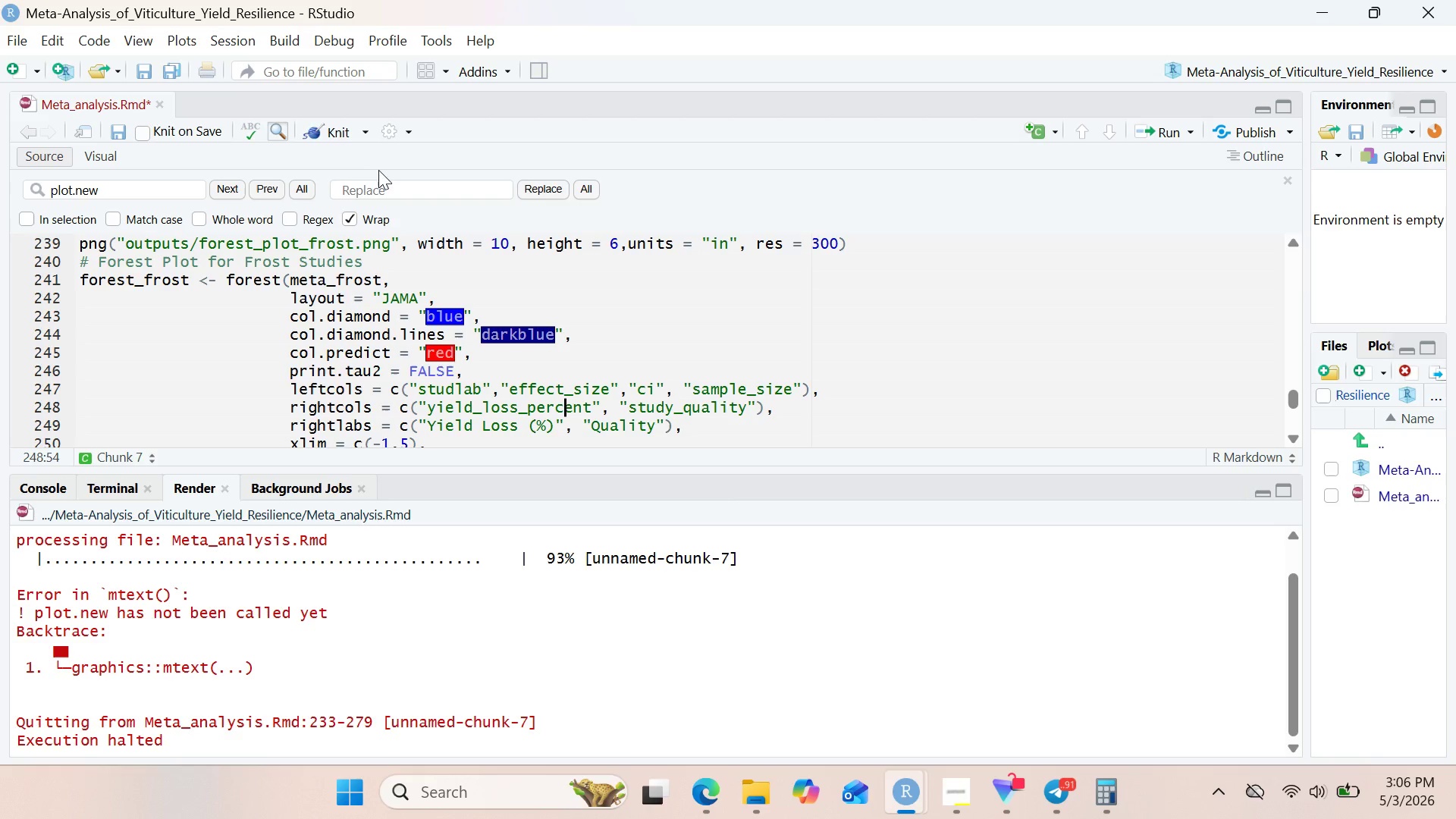 
left_click([340, 128])
 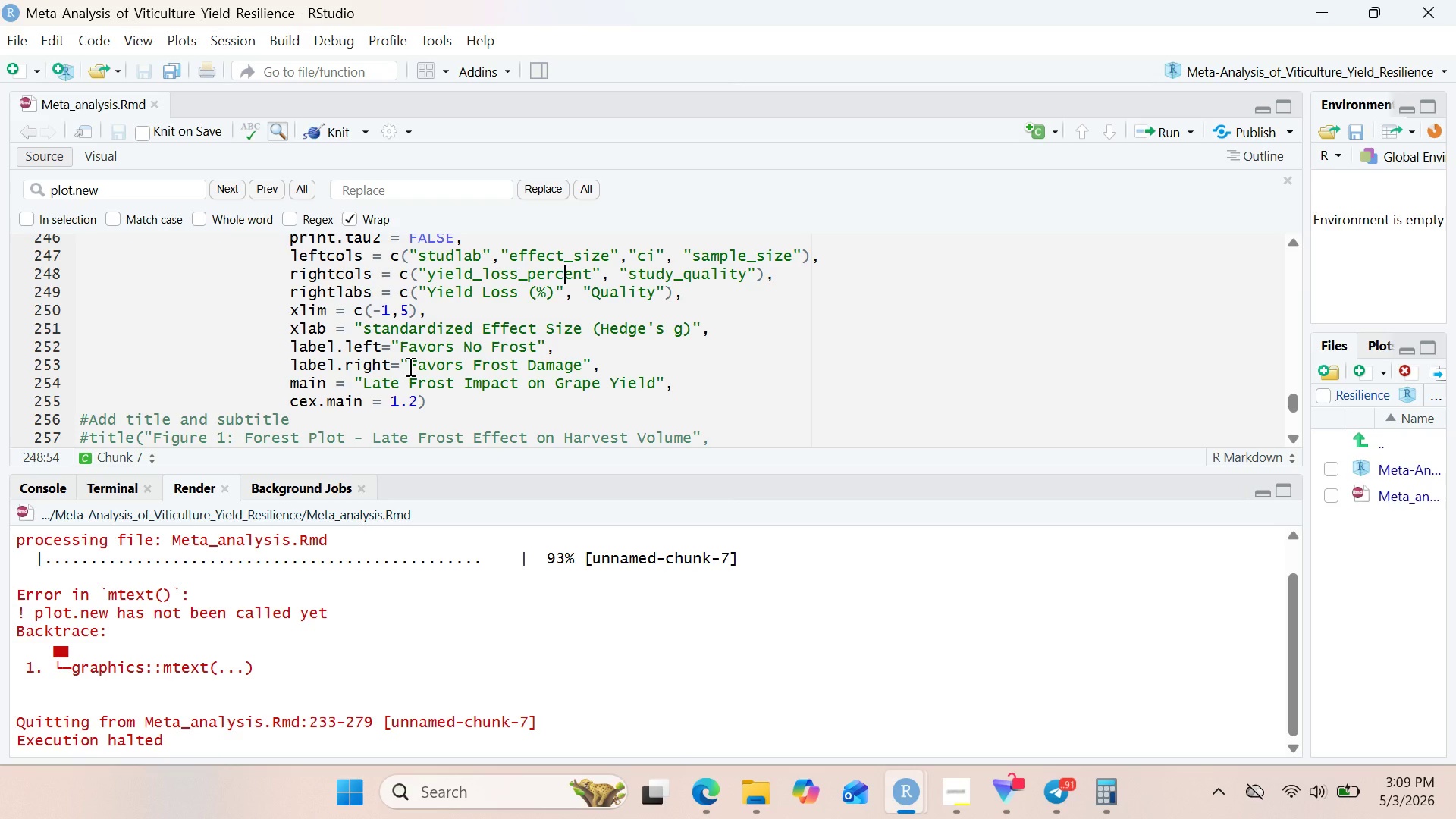 
wait(162.03)
 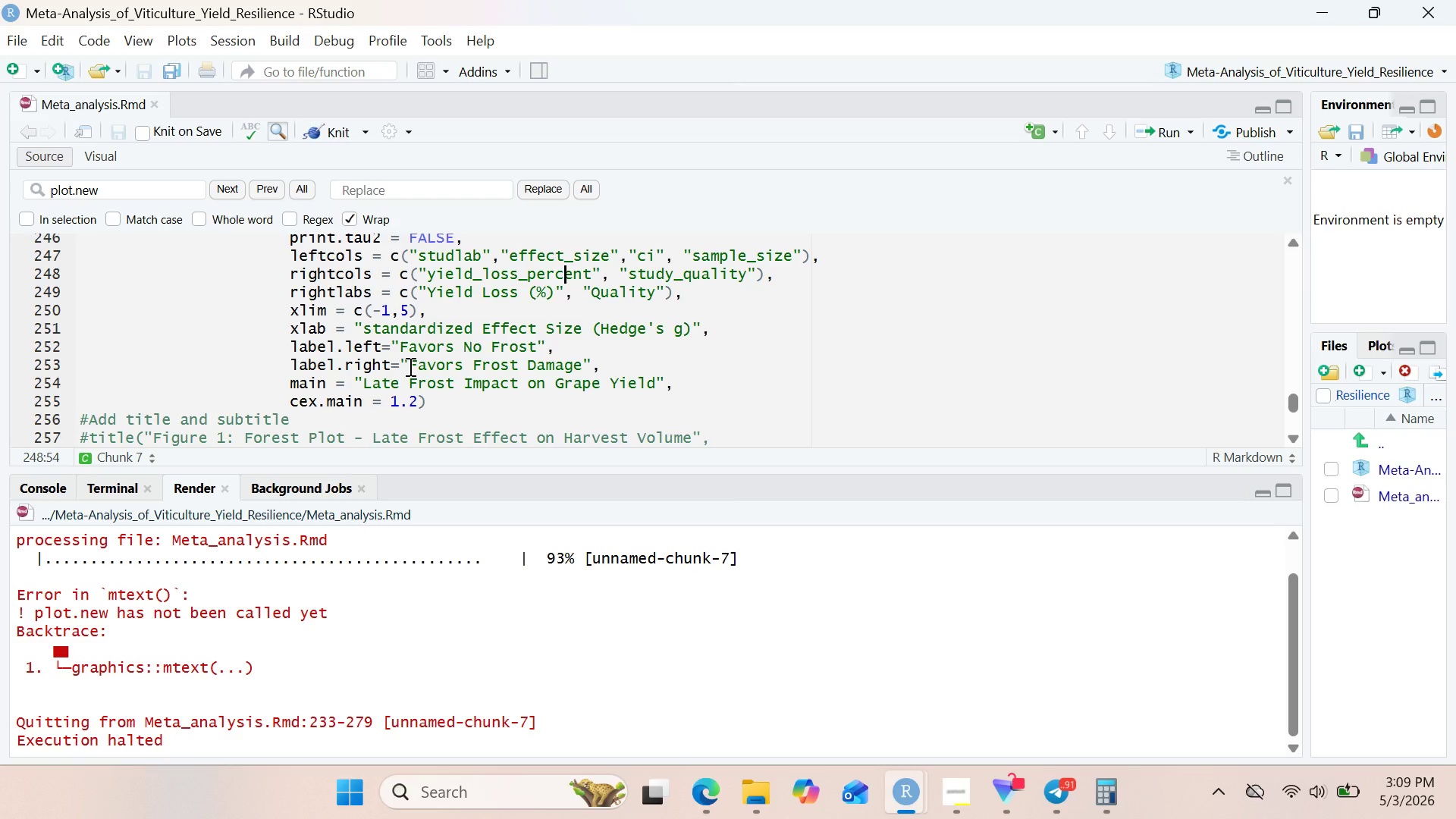 
left_click([965, 796])